 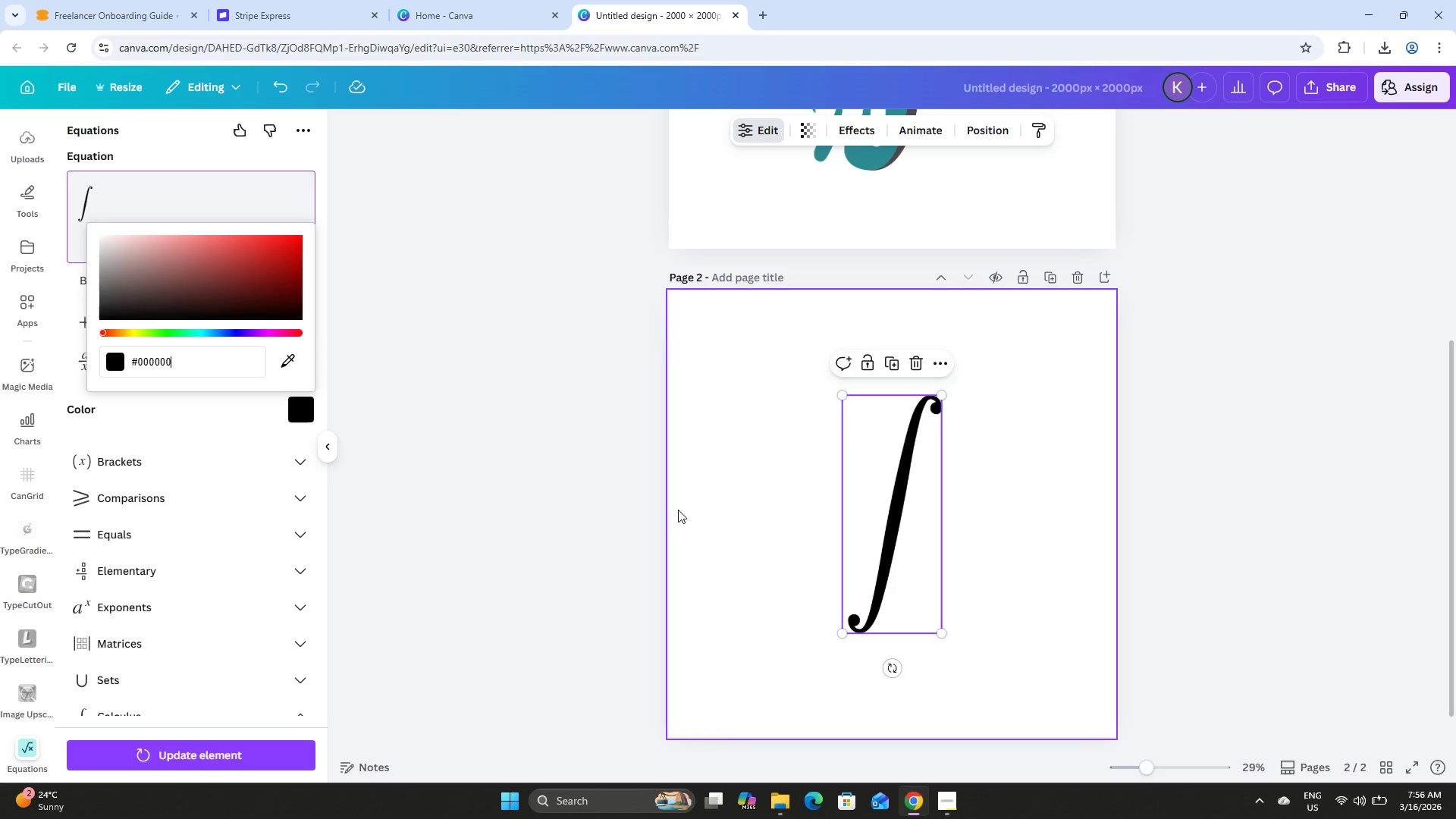 
left_click_drag(start_coordinate=[174, 359], to_coordinate=[79, 353])
 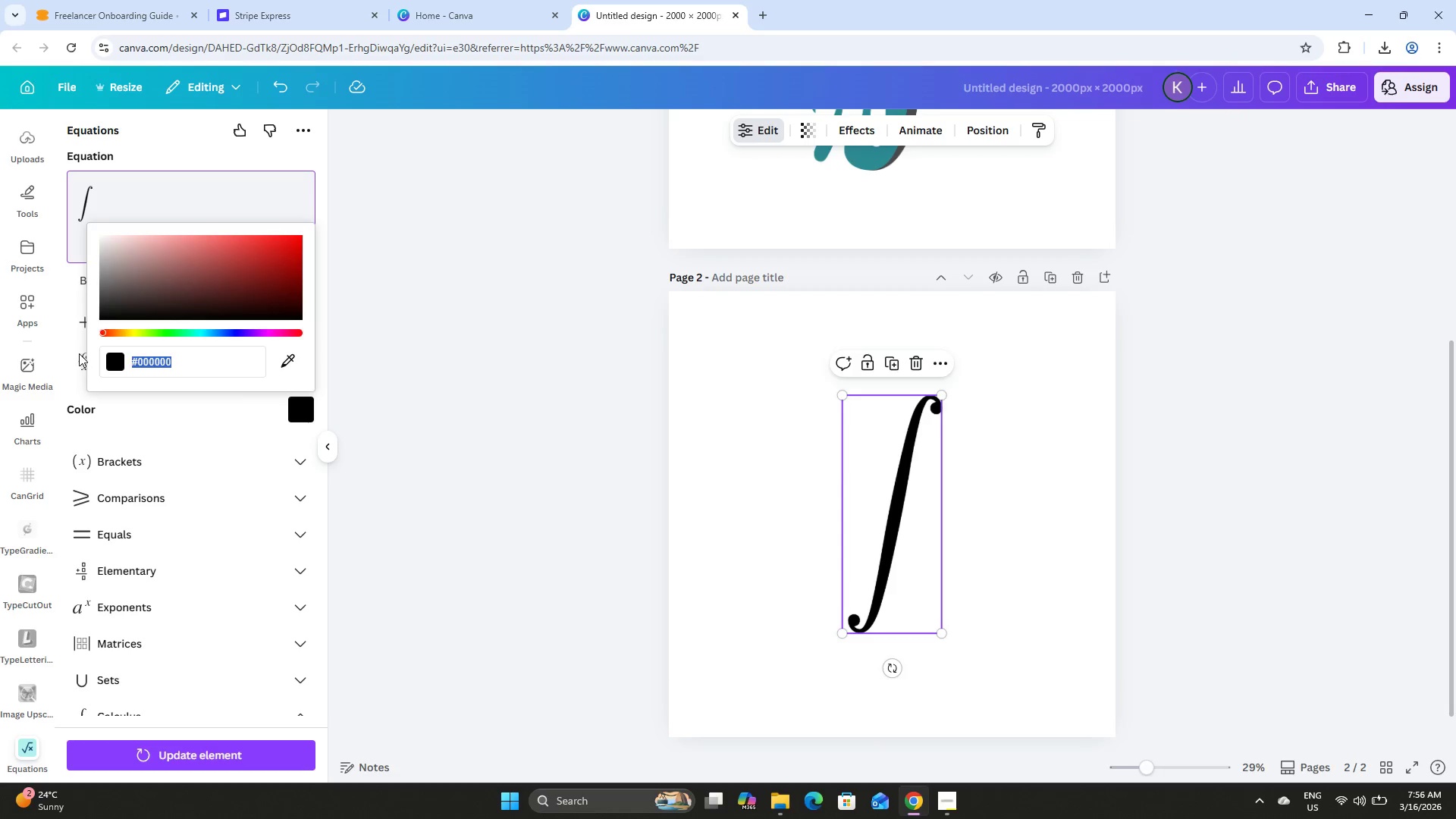 
key(Control+V)
 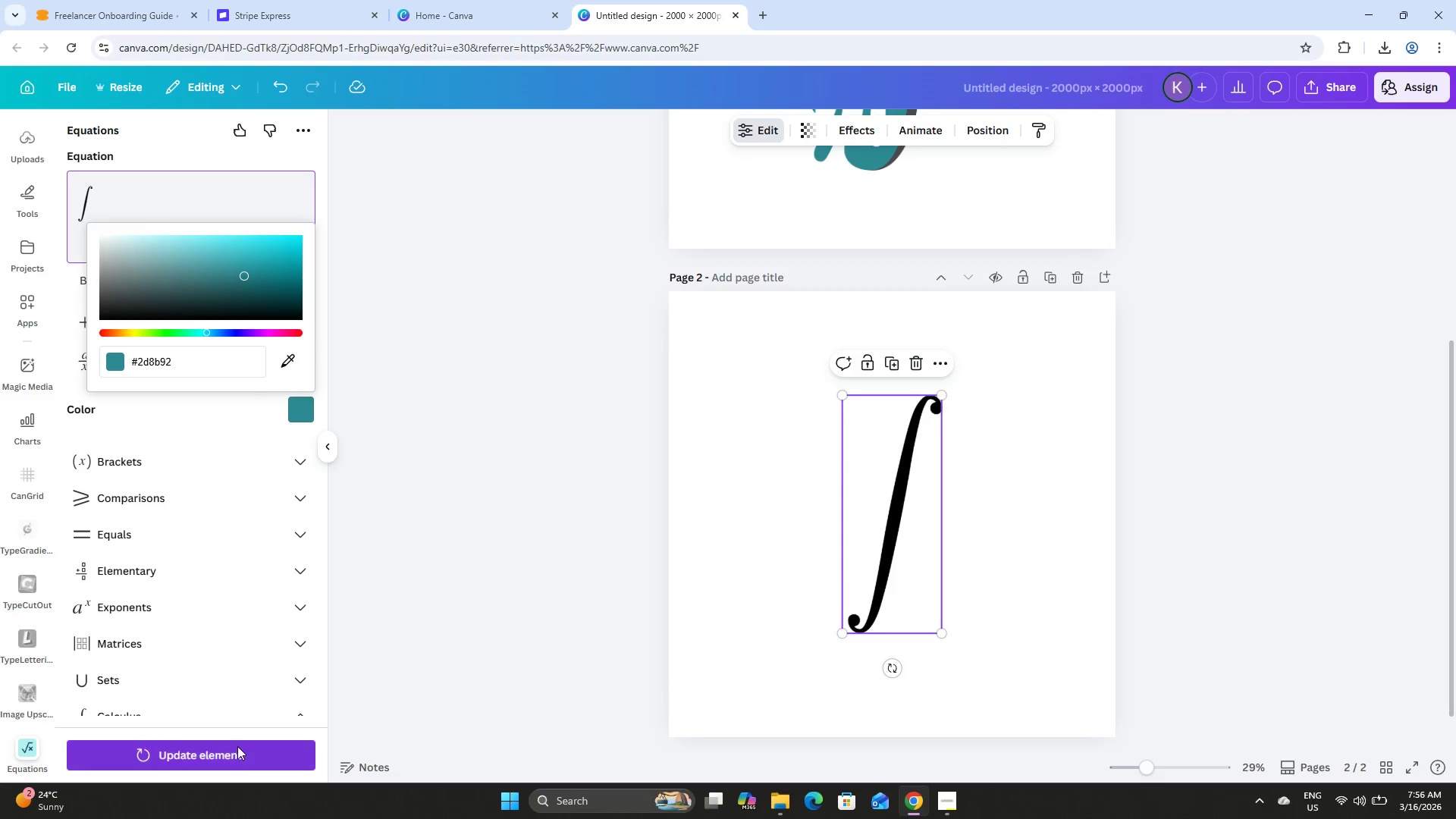 
left_click([233, 757])
 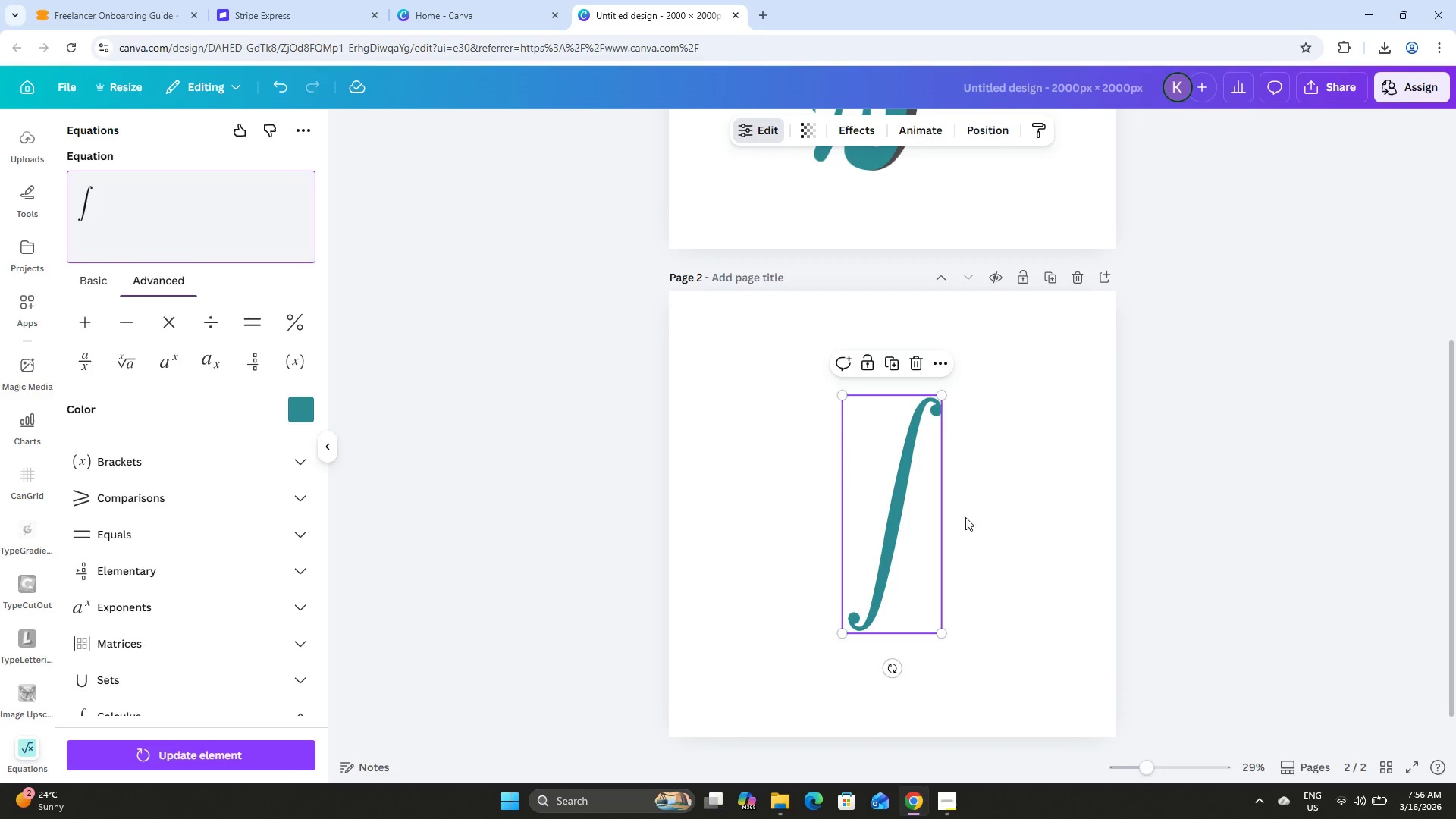 
left_click([1214, 413])
 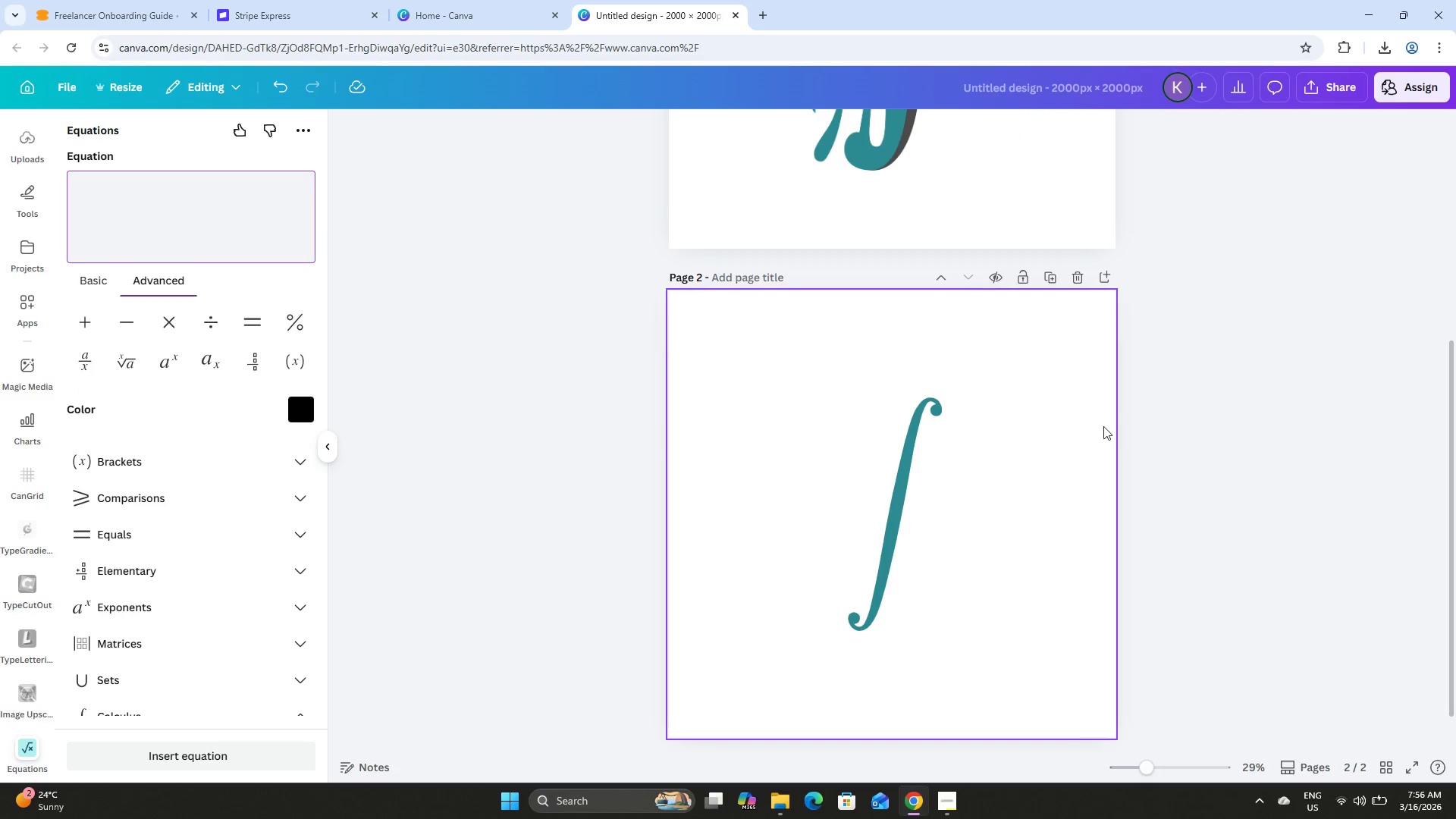 
left_click([1037, 297])
 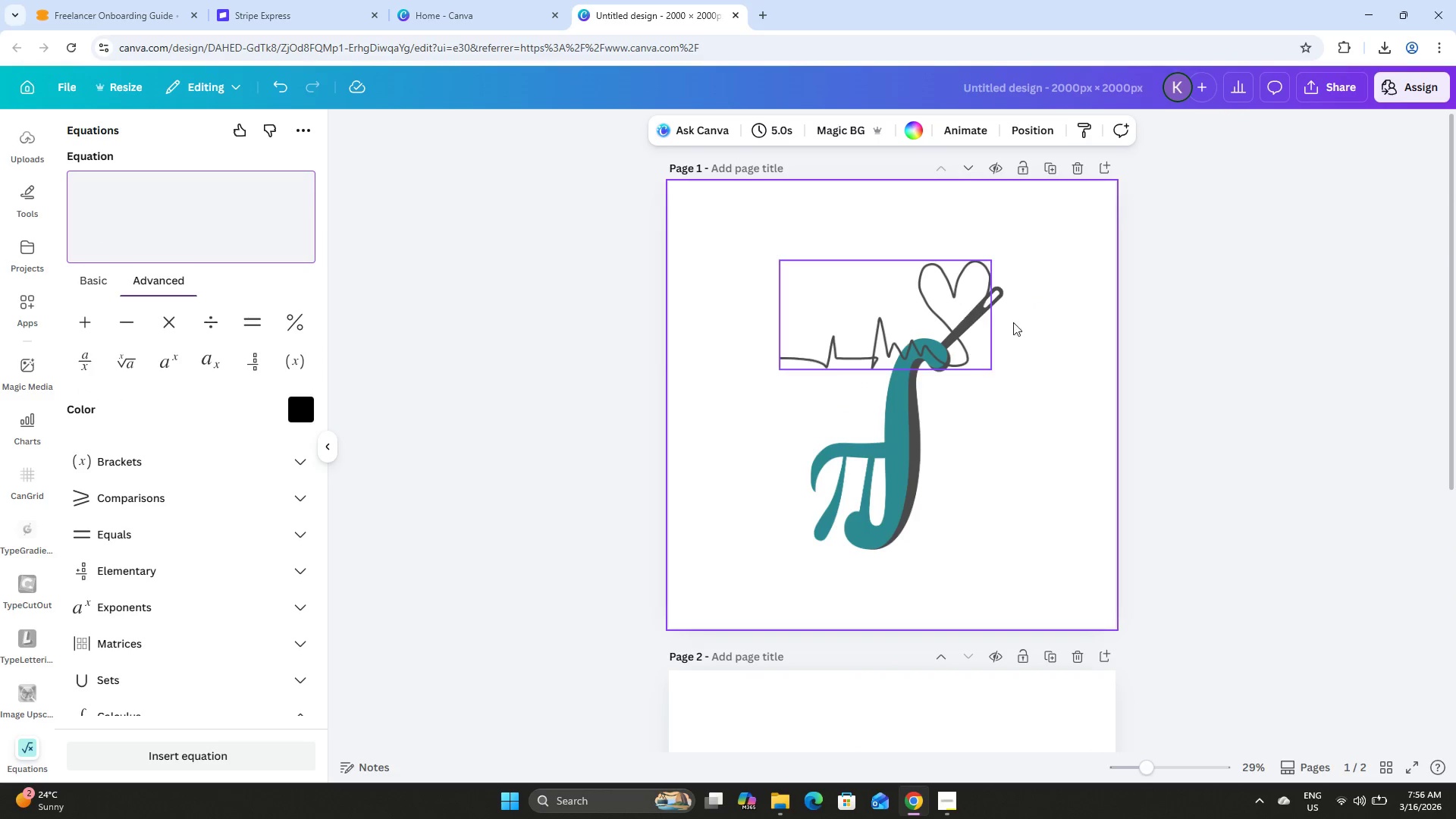 
scroll: coordinate [1034, 430], scroll_direction: up, amount: 14.0
 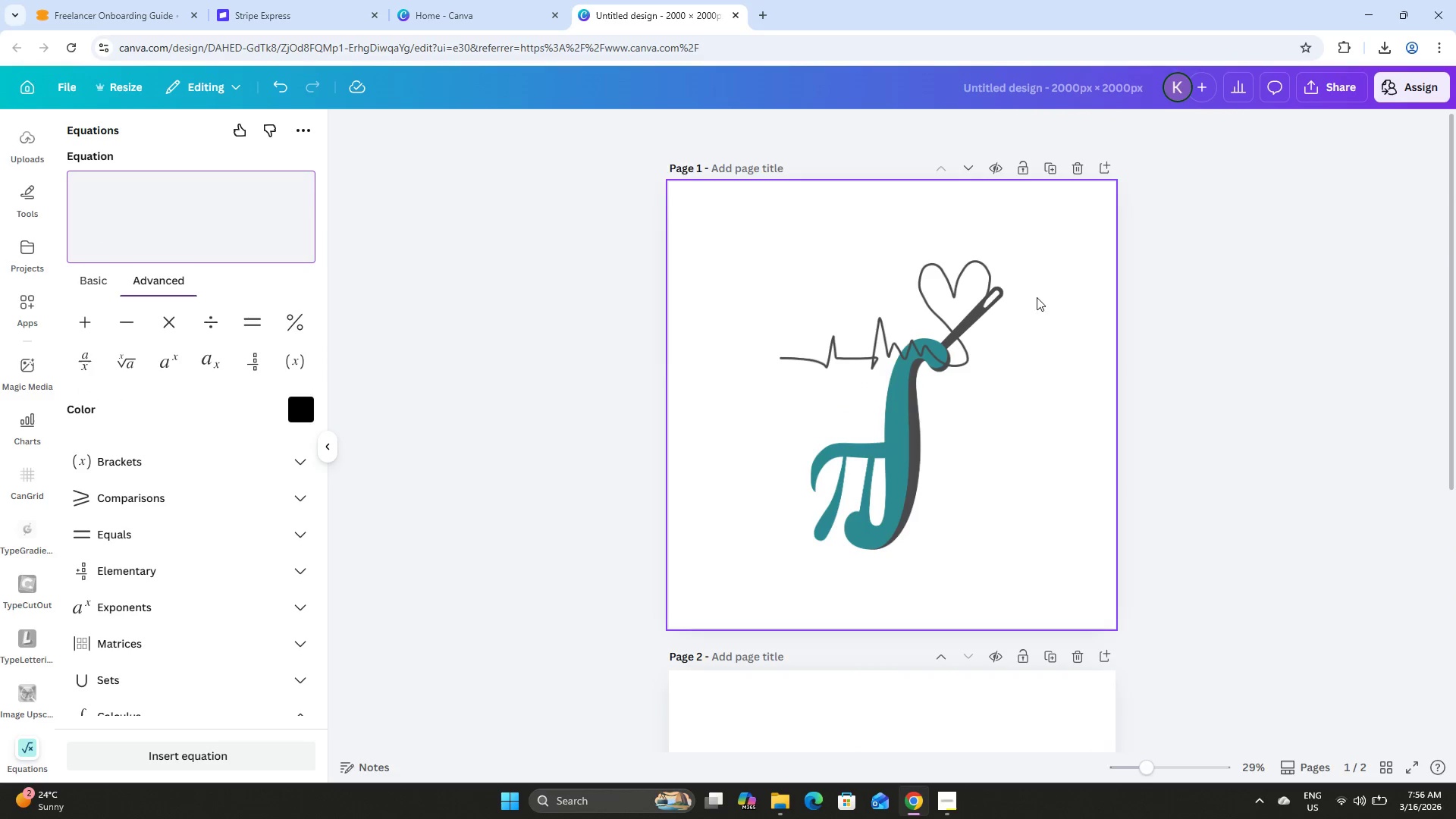 
left_click_drag(start_coordinate=[1044, 322], to_coordinate=[937, 268])
 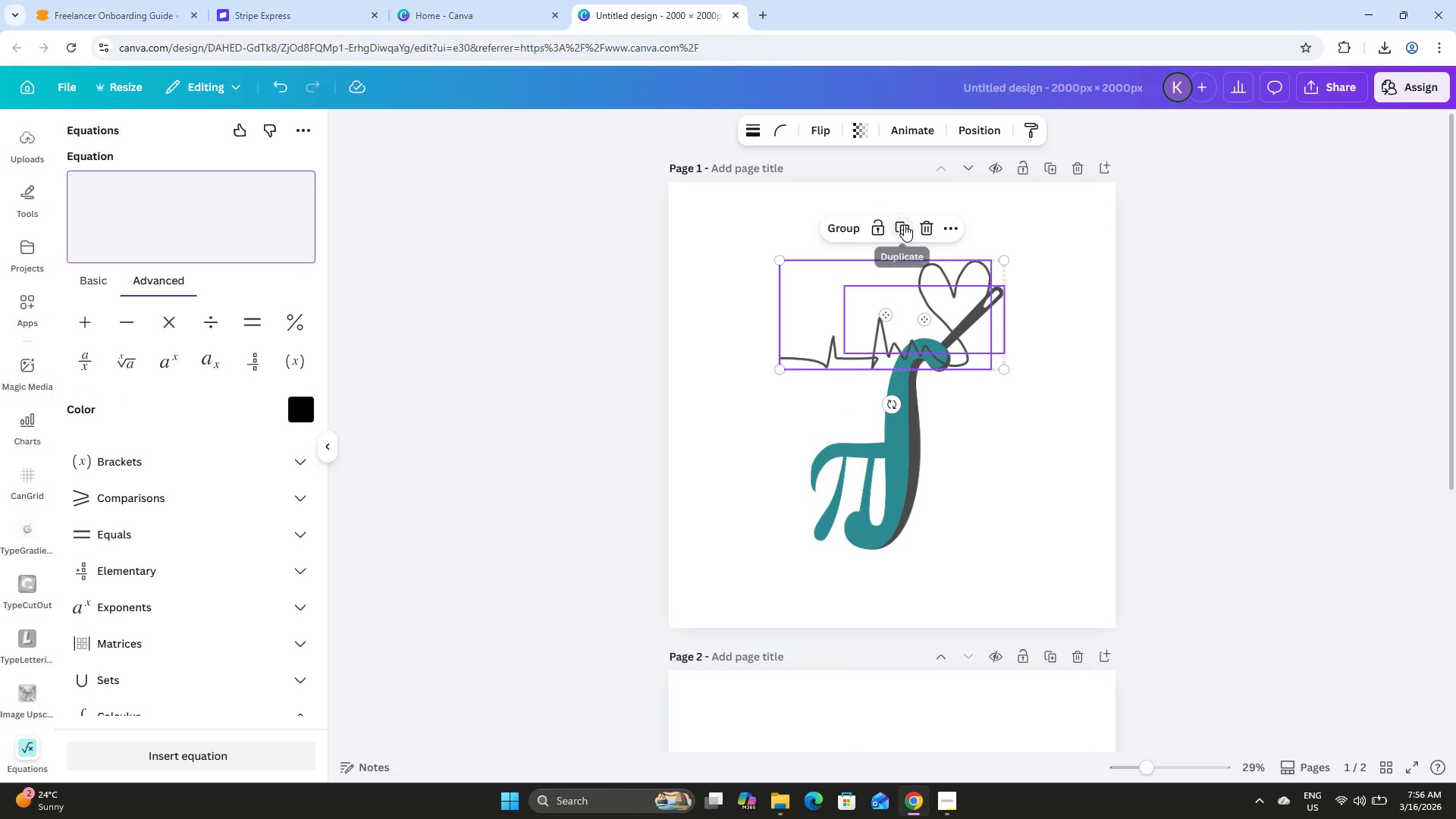 
left_click([904, 224])
 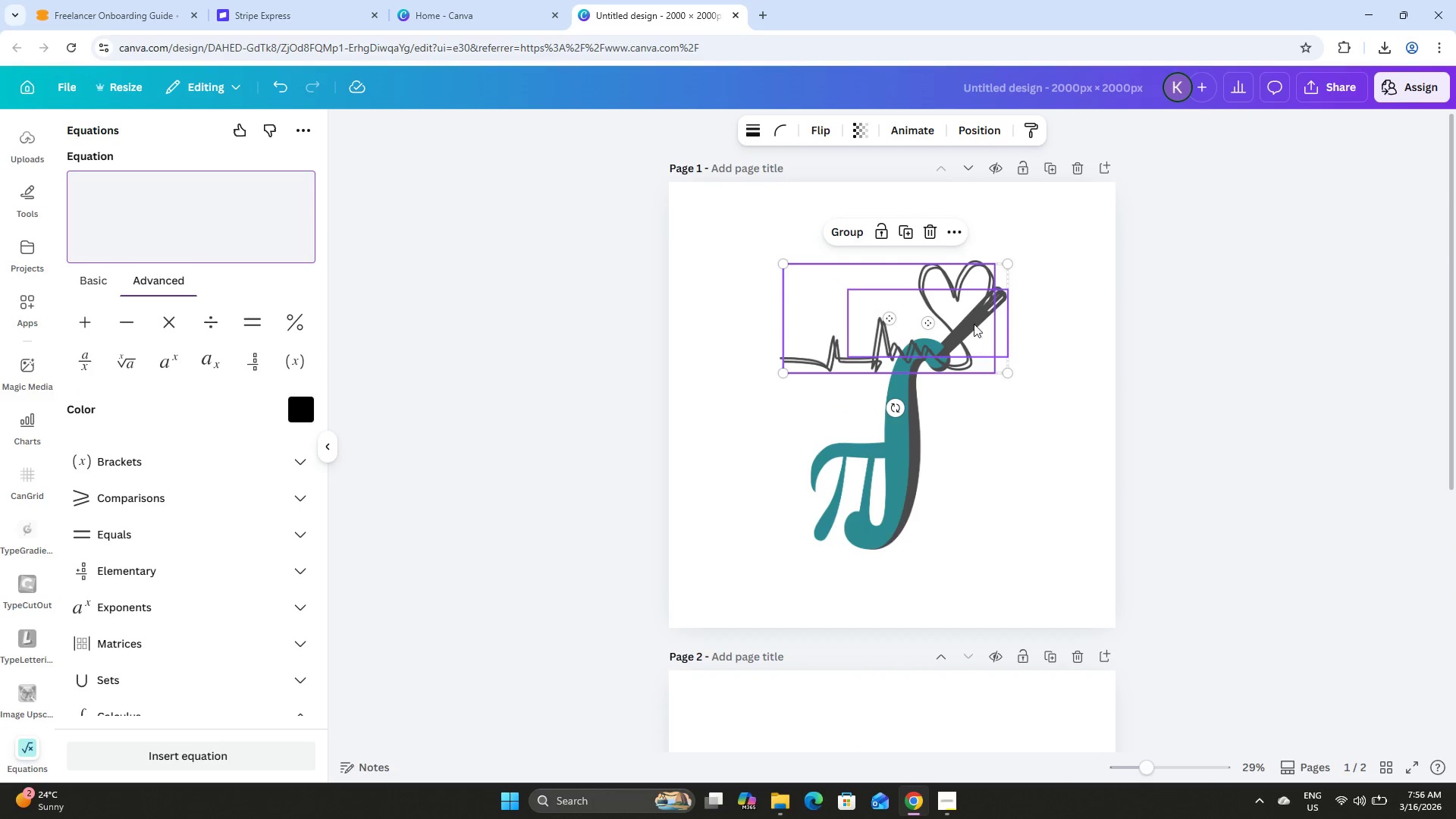 
left_click_drag(start_coordinate=[971, 314], to_coordinate=[991, 792])
 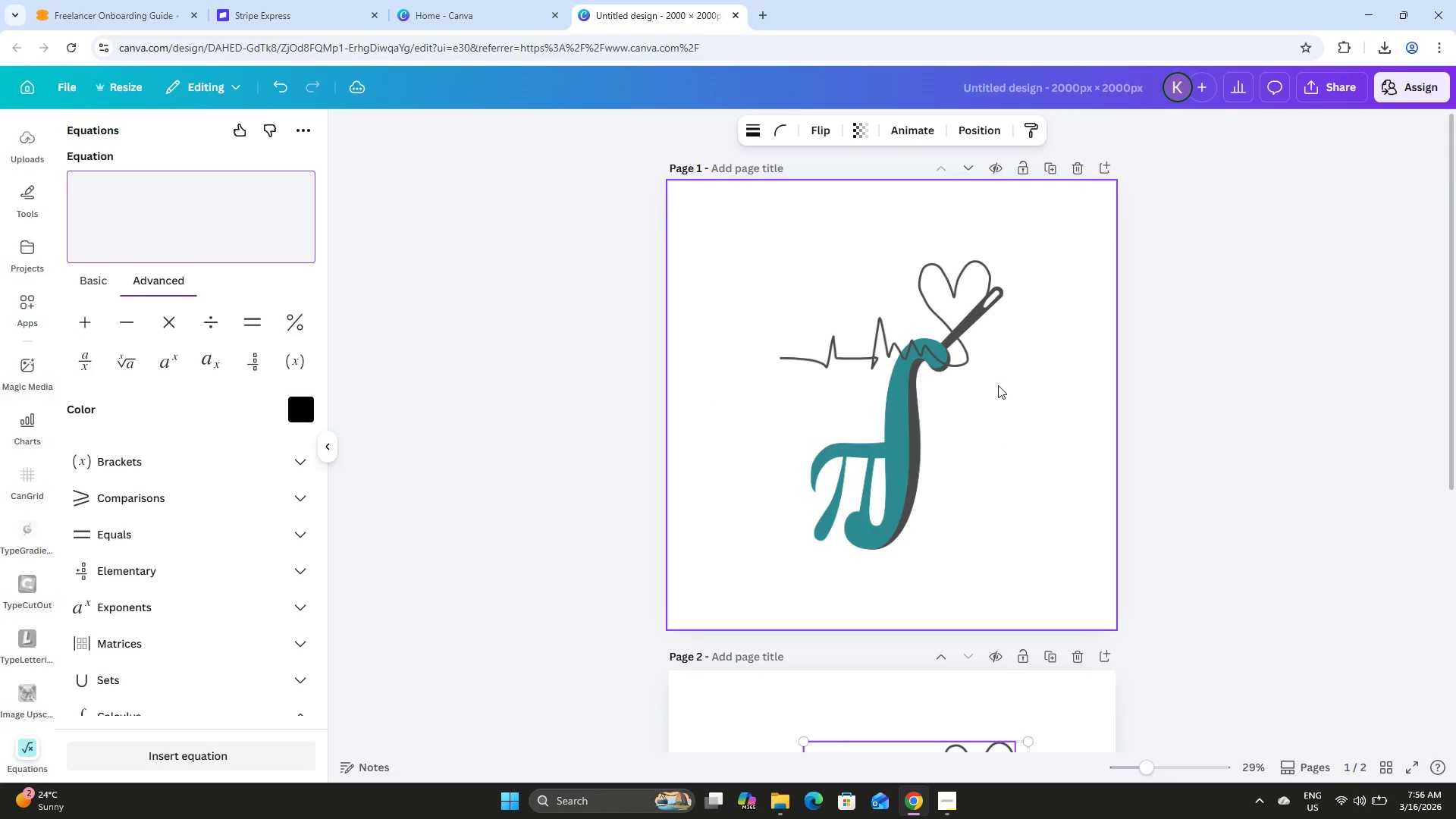 
scroll: coordinate [1001, 377], scroll_direction: down, amount: 5.0
 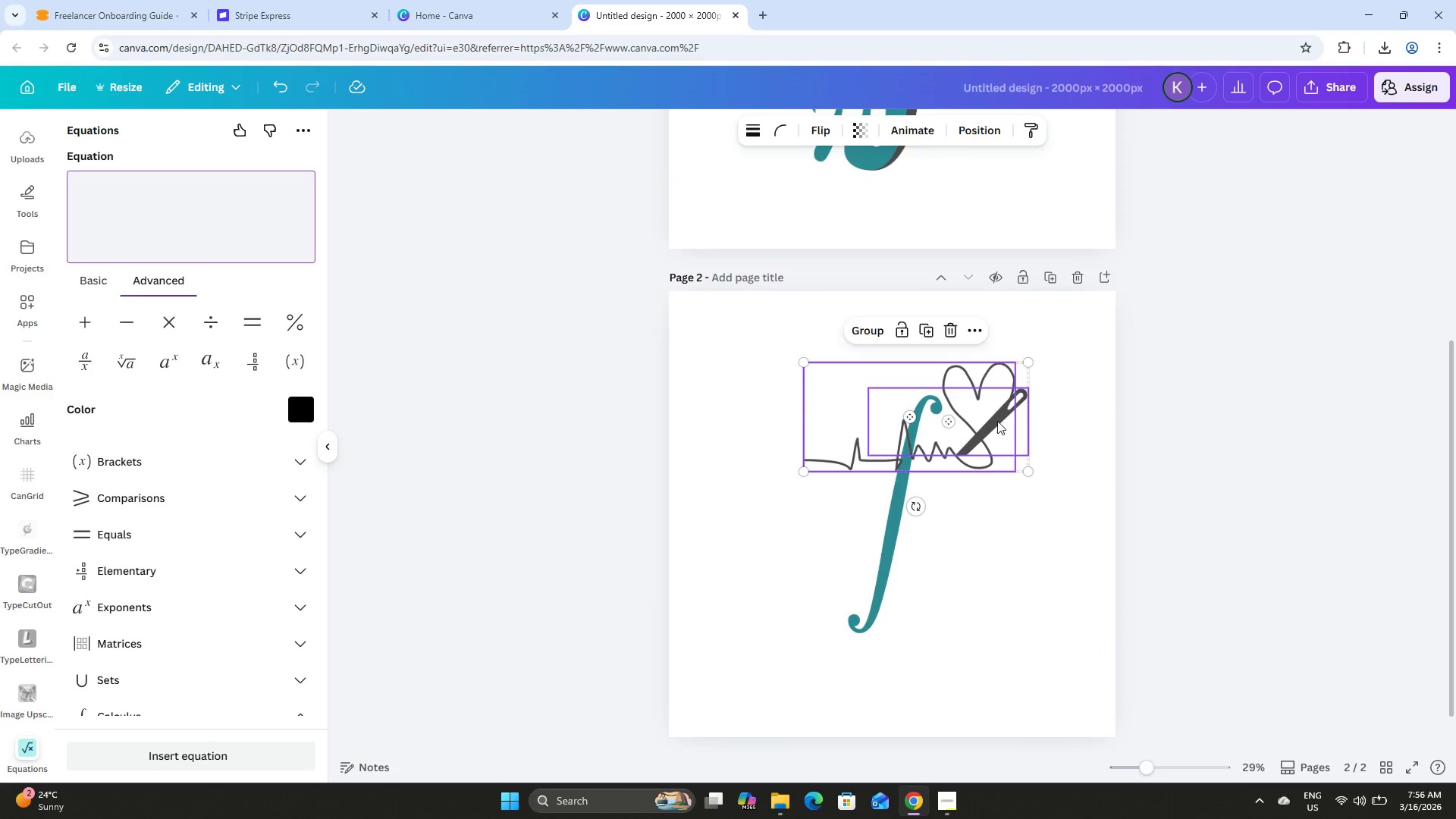 
left_click_drag(start_coordinate=[996, 417], to_coordinate=[970, 371])
 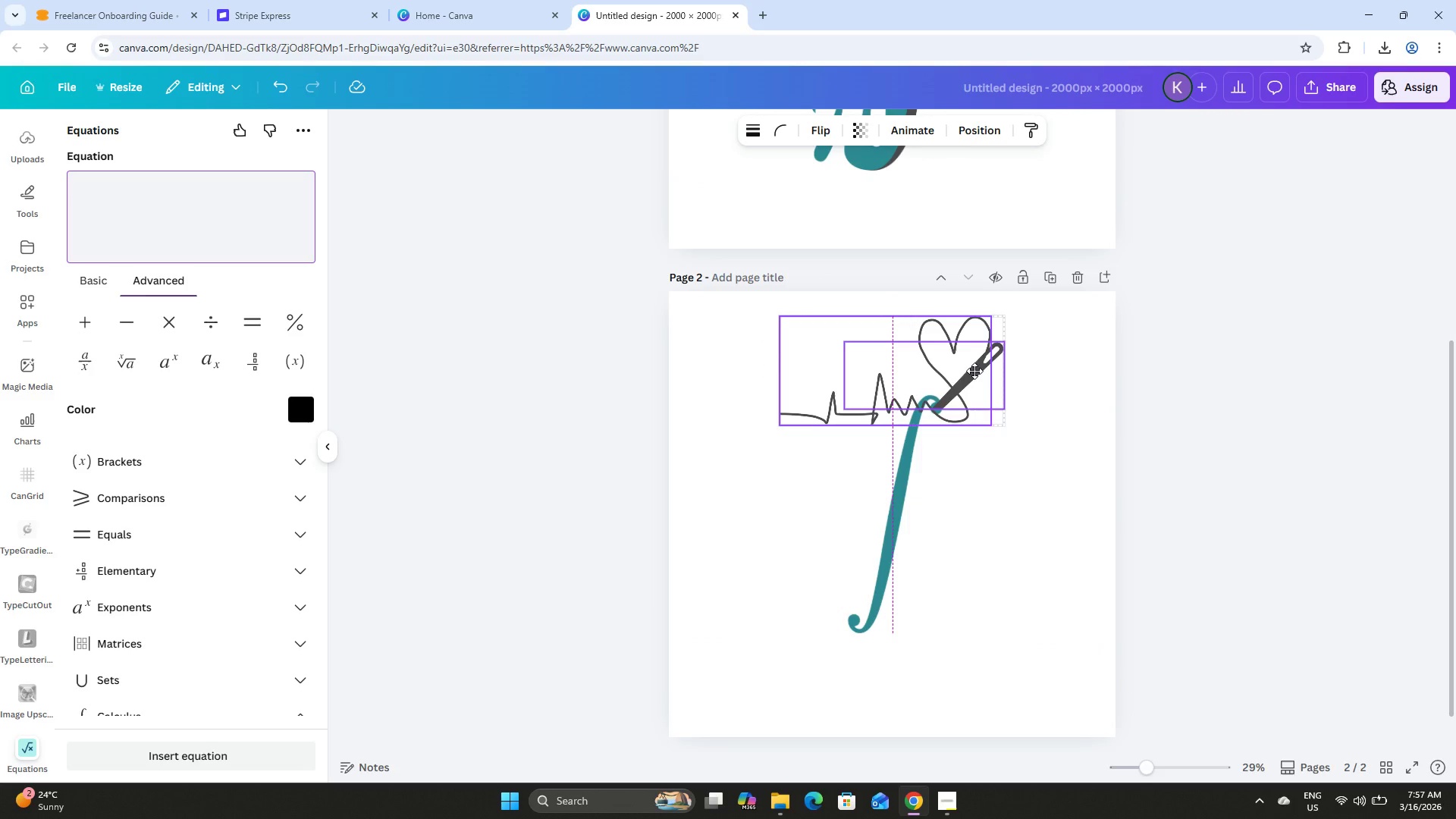 
wait(6.0)
 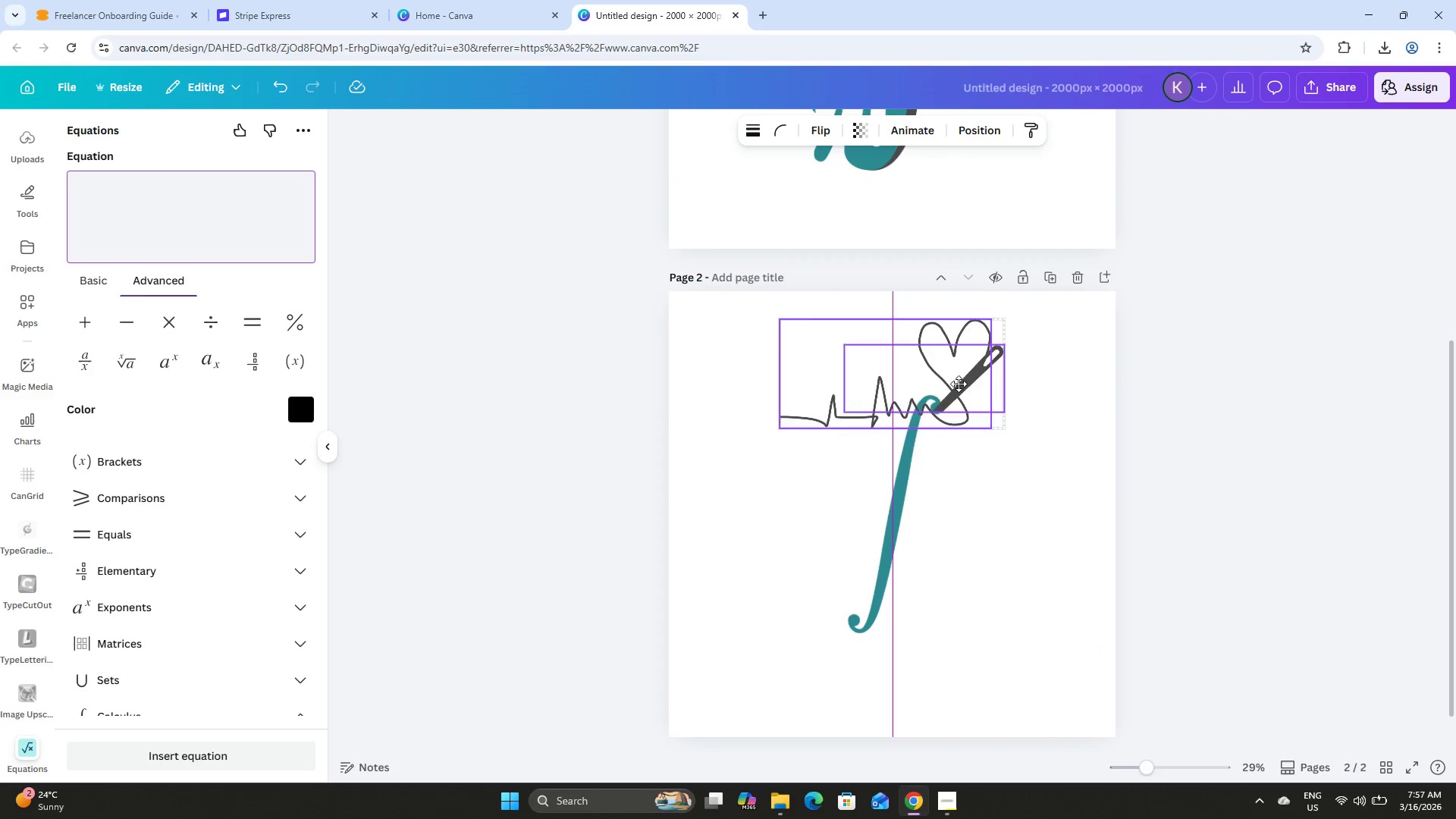 
left_click([1030, 488])
 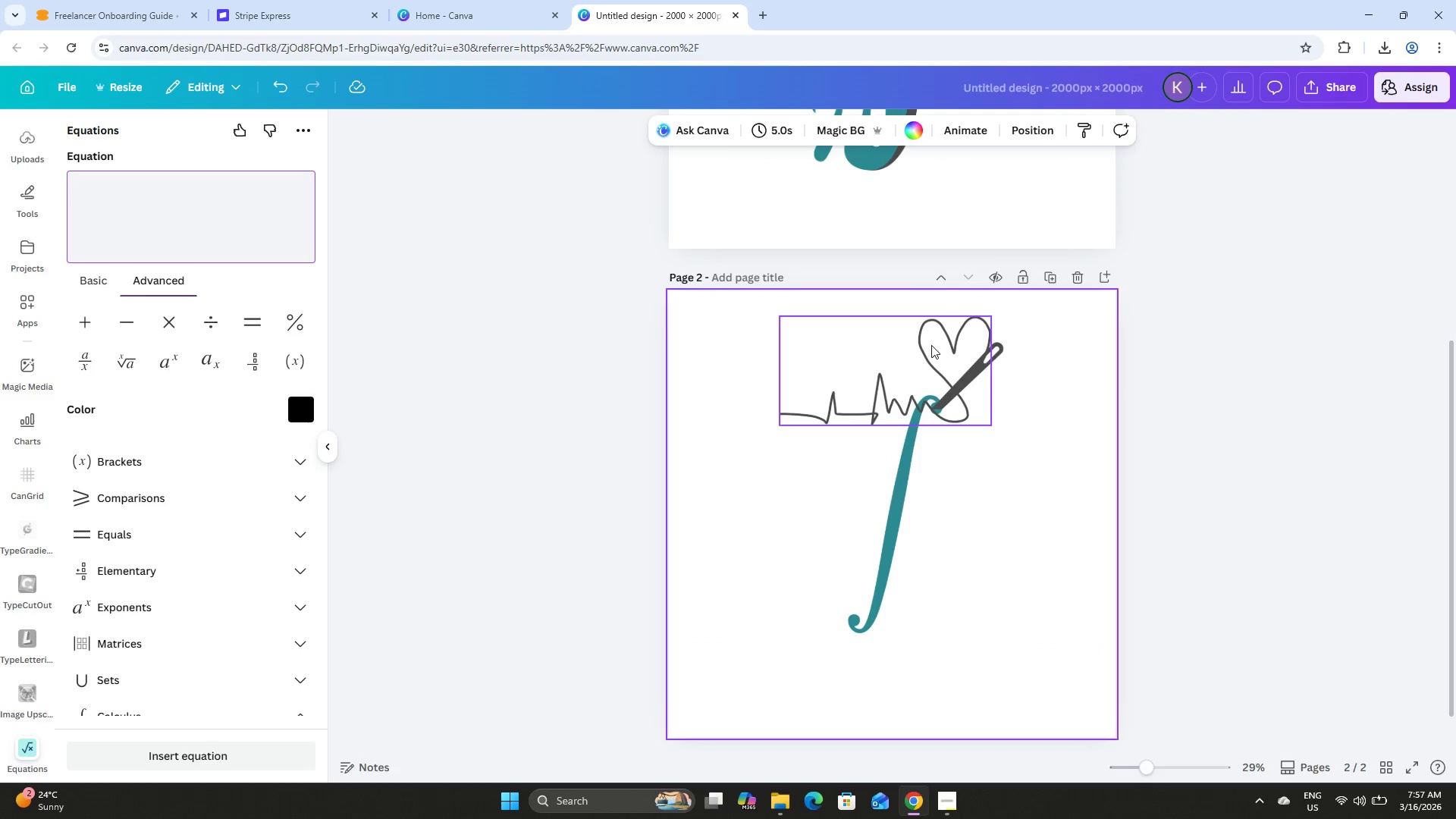 
left_click([931, 344])
 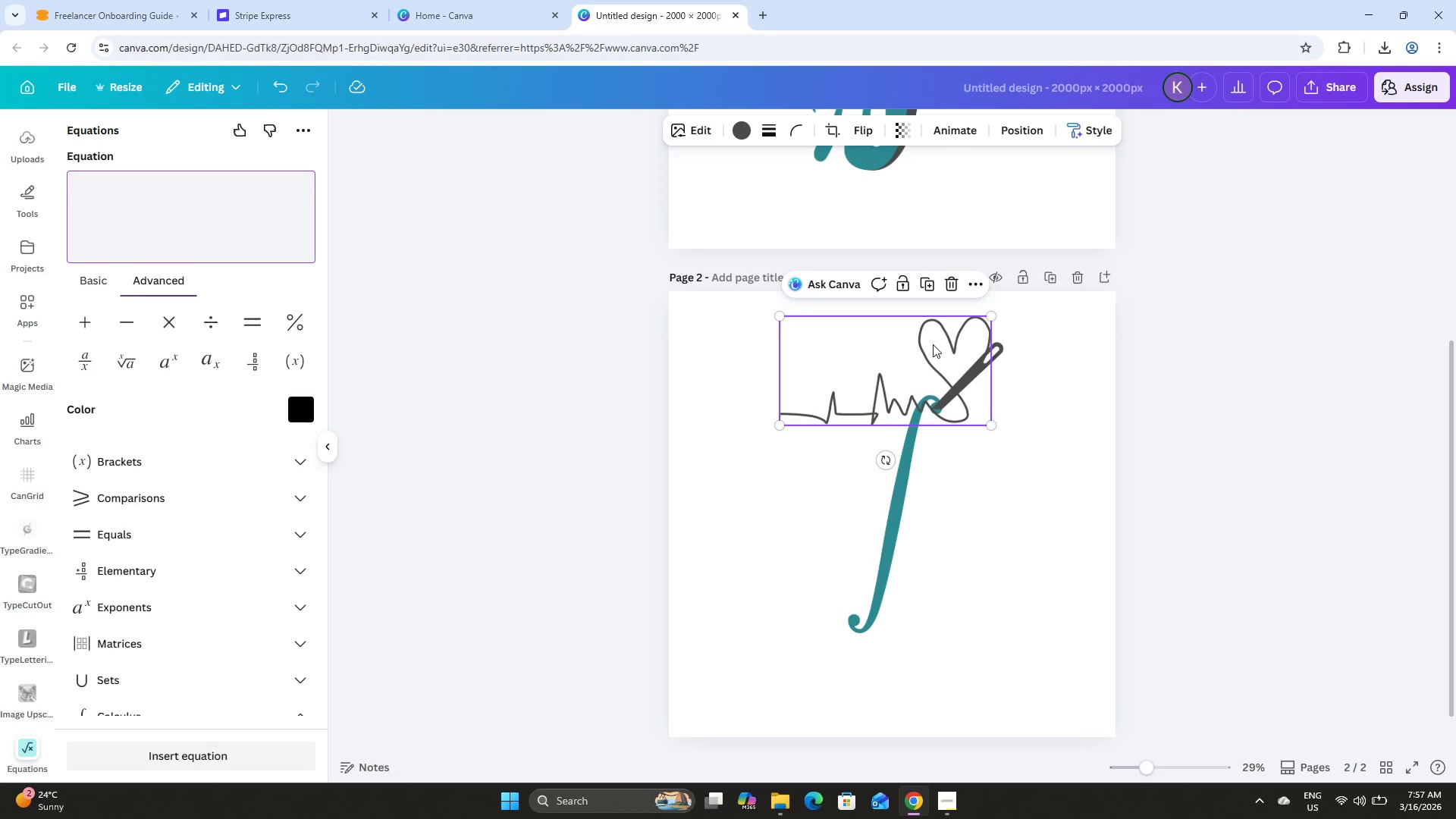 
left_click_drag(start_coordinate=[933, 344], to_coordinate=[917, 581])
 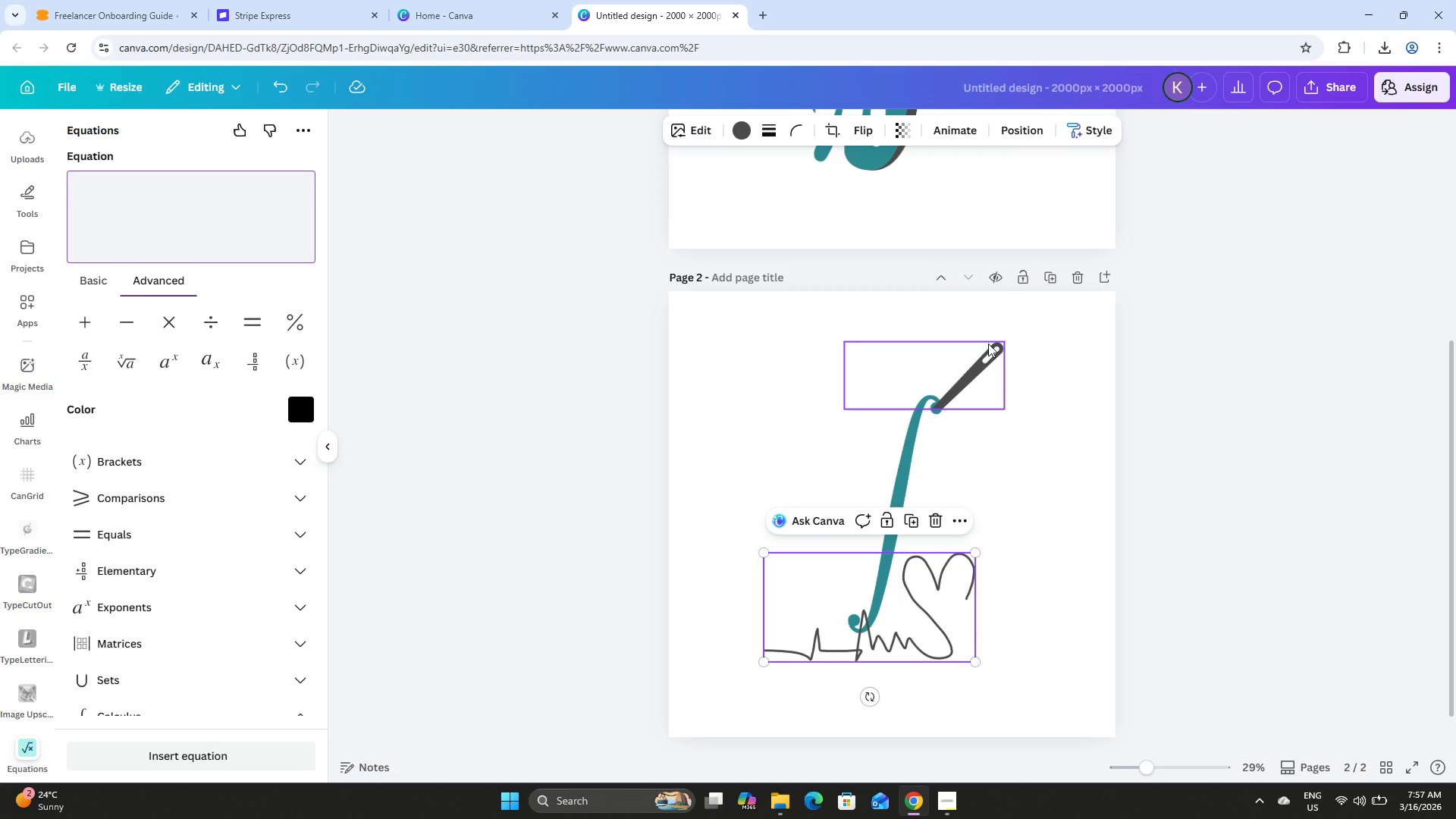 
left_click([988, 344])
 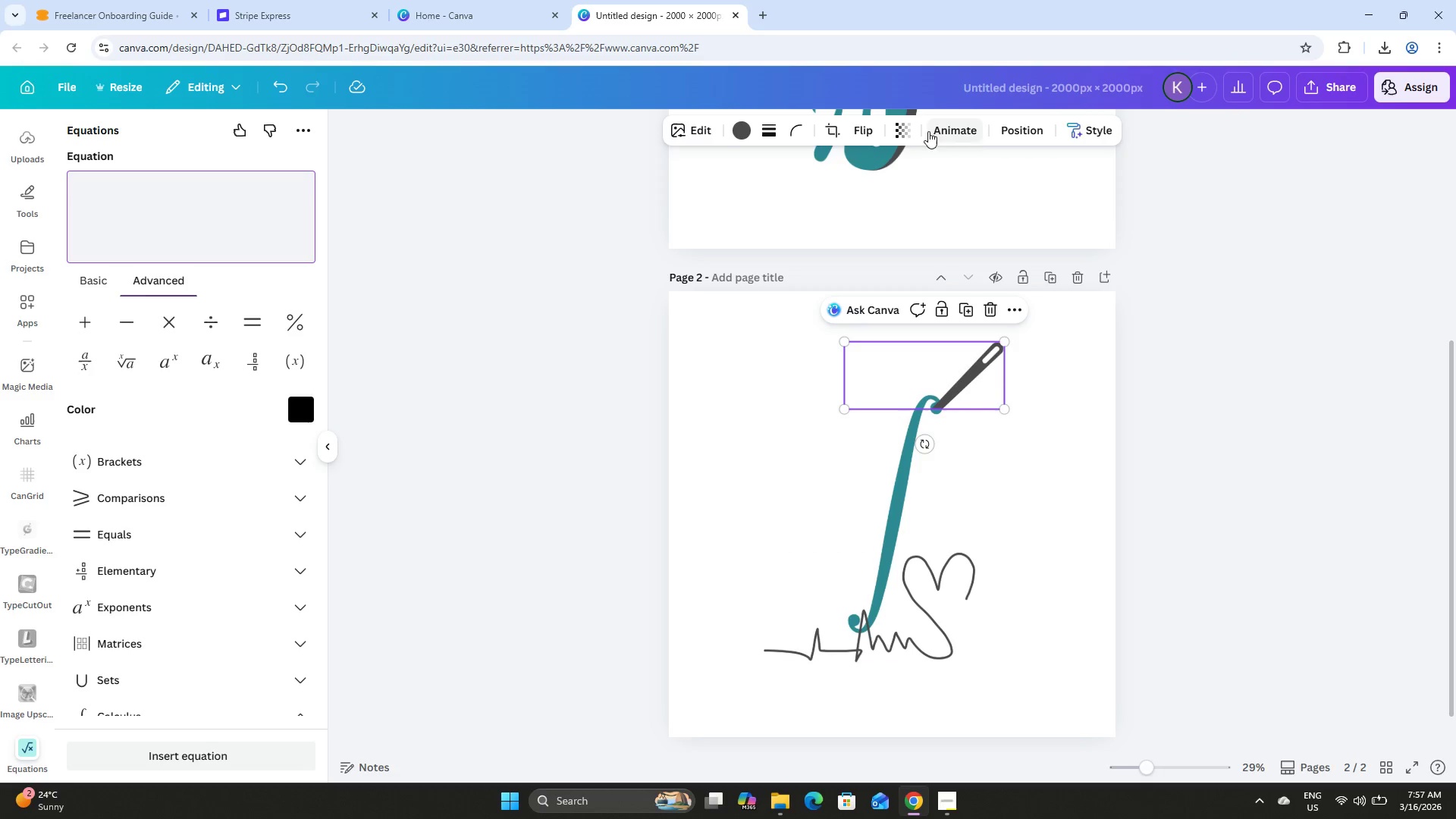 
left_click([1028, 130])
 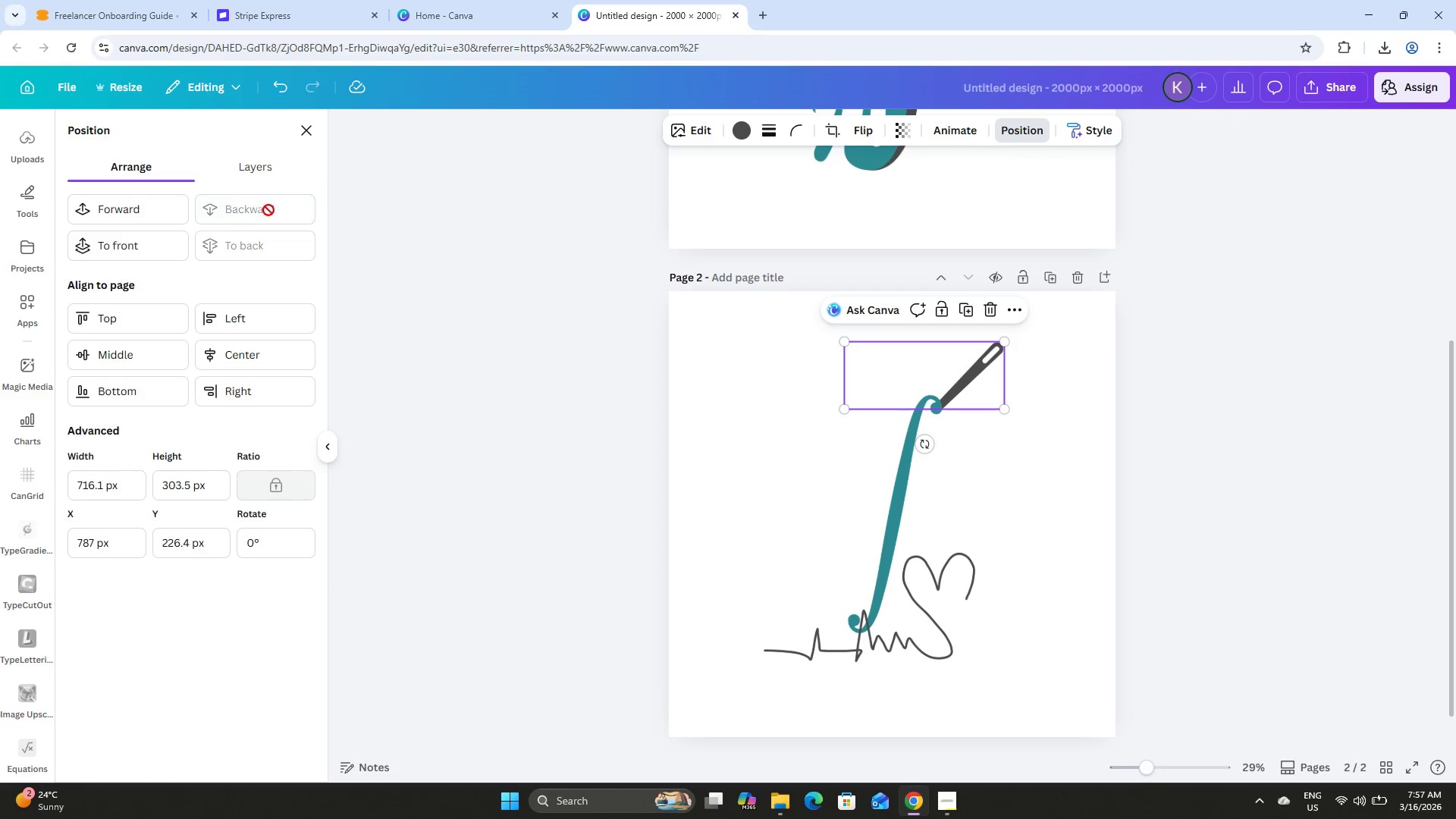 
left_click([987, 472])
 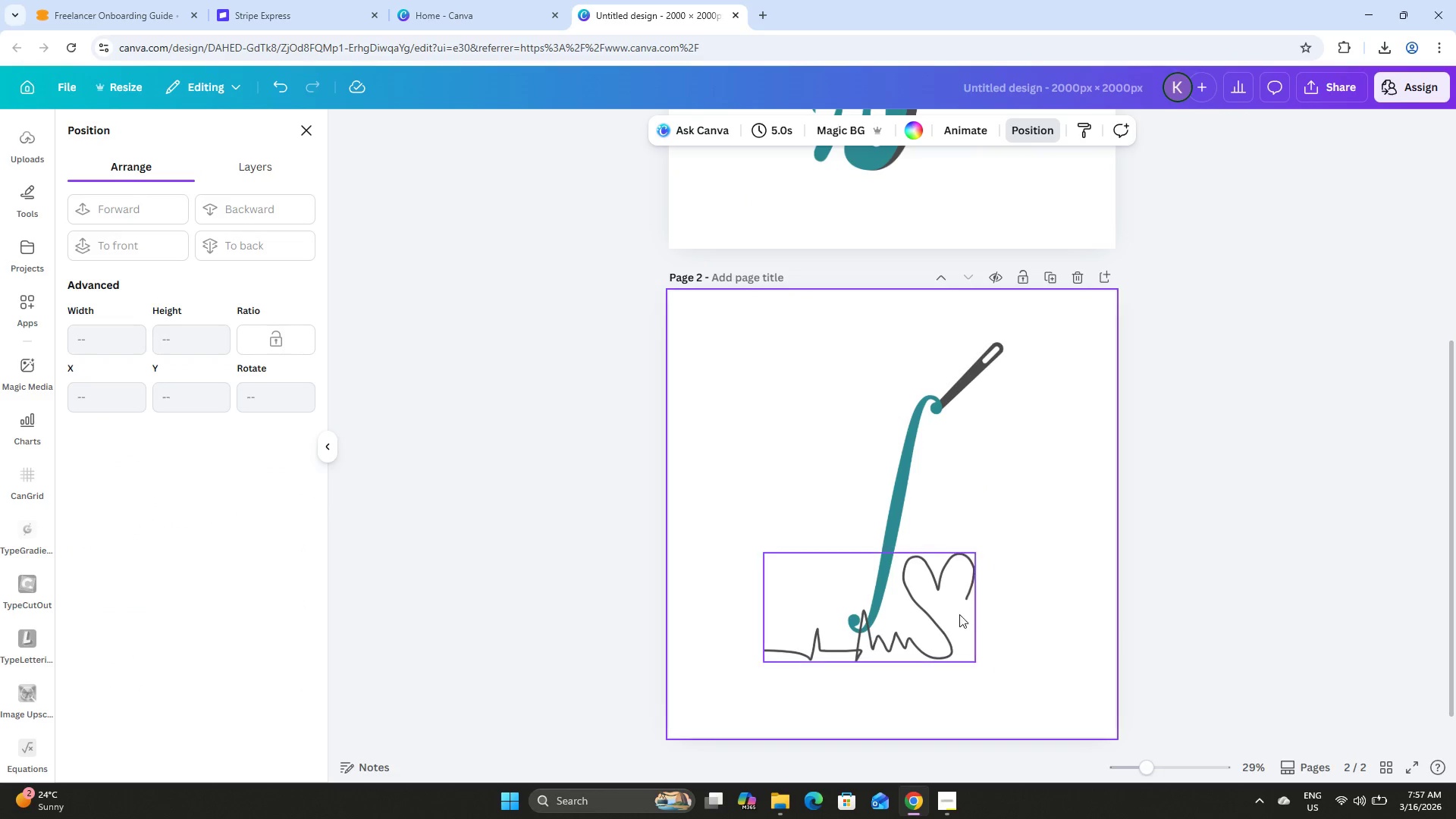 
left_click_drag(start_coordinate=[941, 598], to_coordinate=[952, 362])
 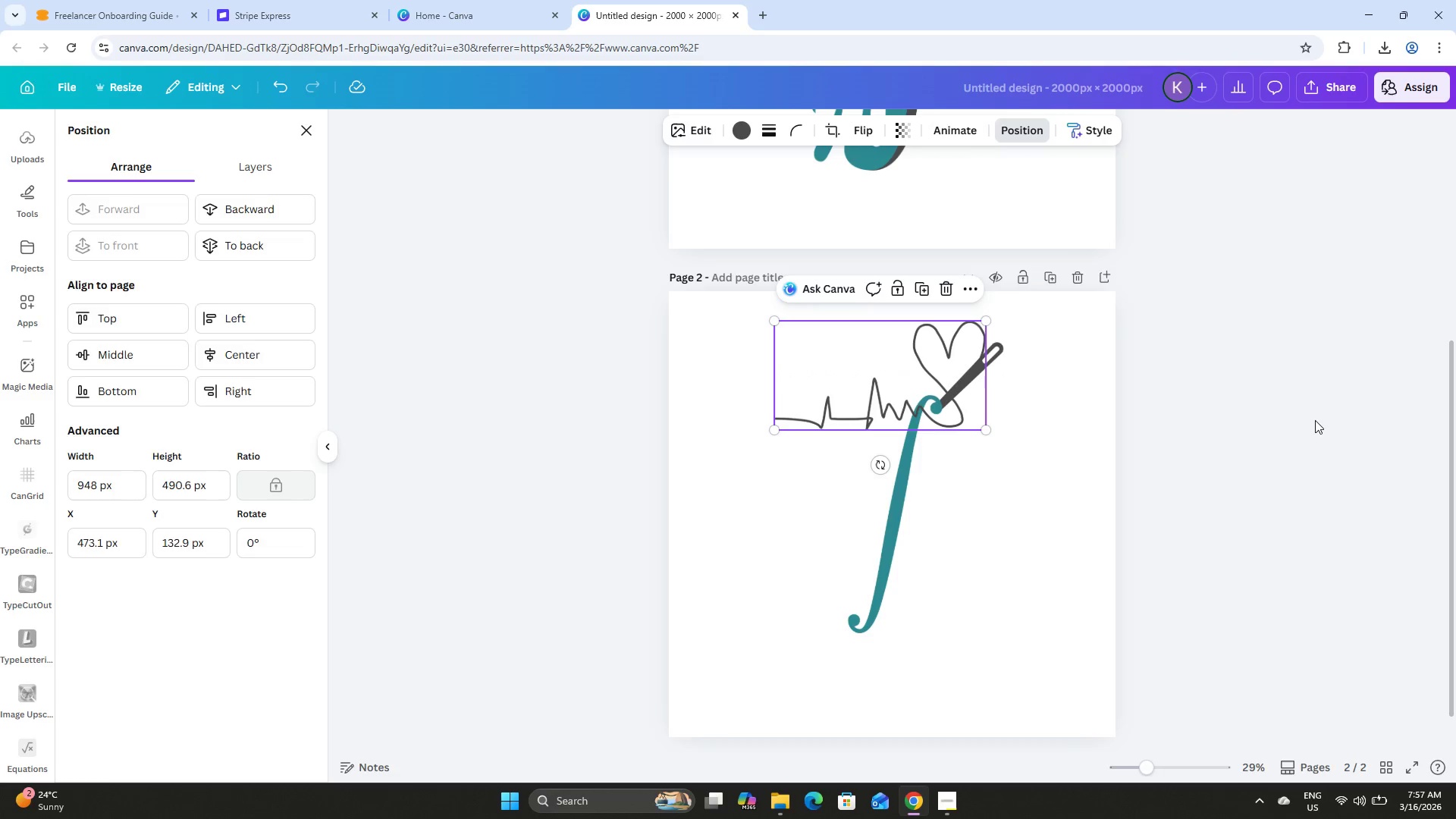 
left_click([1315, 420])
 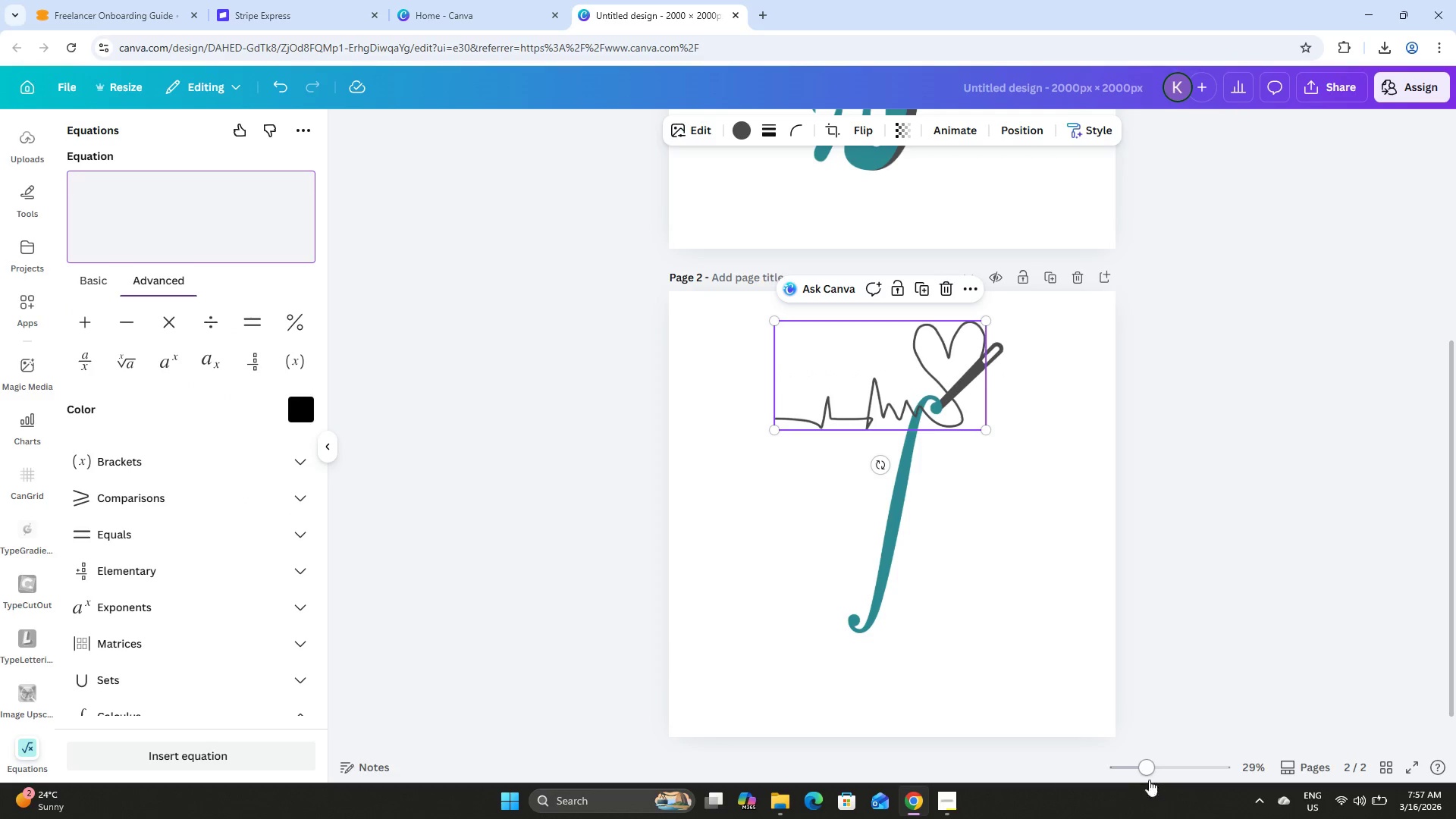 
left_click_drag(start_coordinate=[1150, 773], to_coordinate=[1174, 768])
 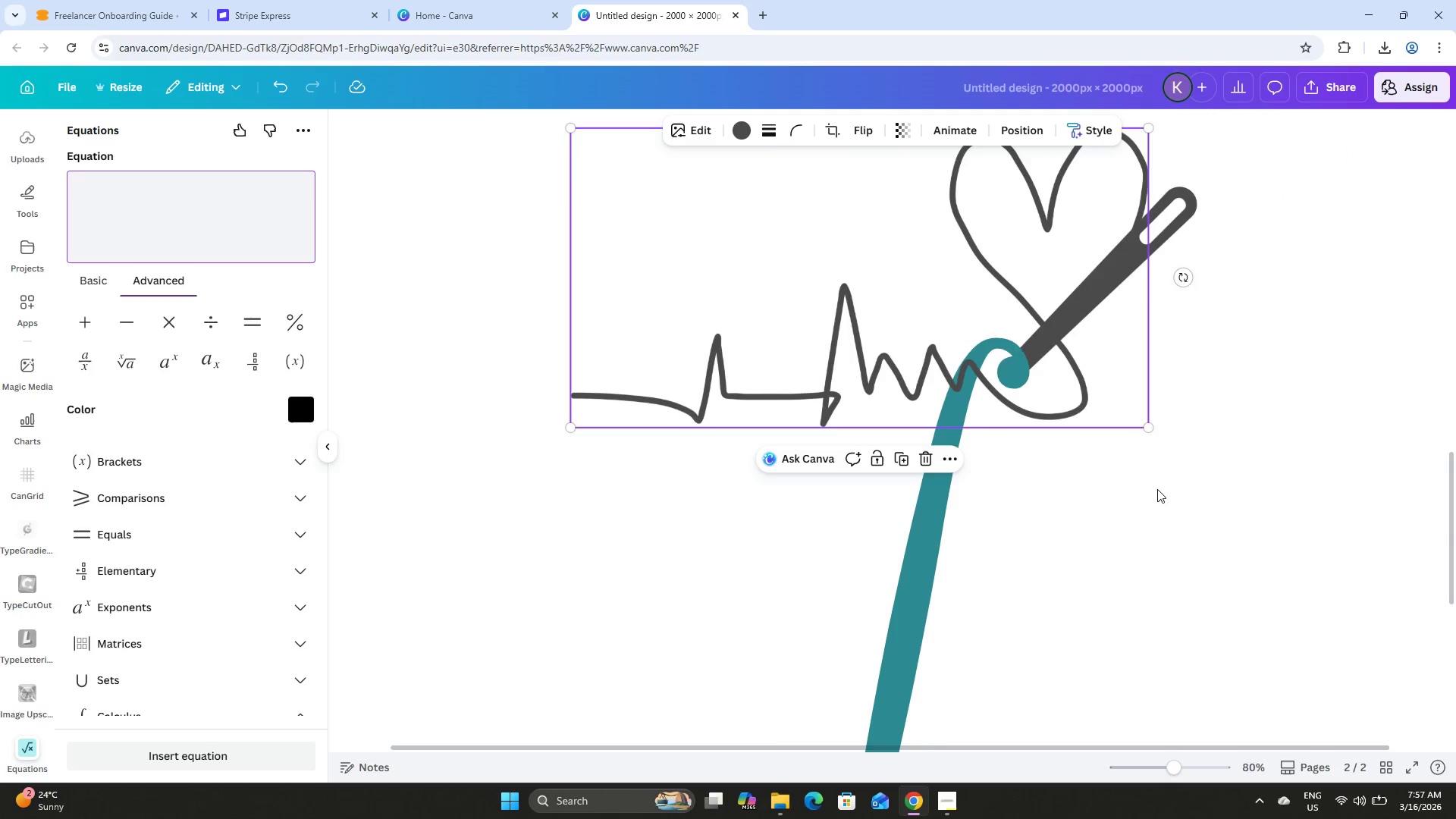 
scroll: coordinate [1158, 488], scroll_direction: up, amount: 4.0
 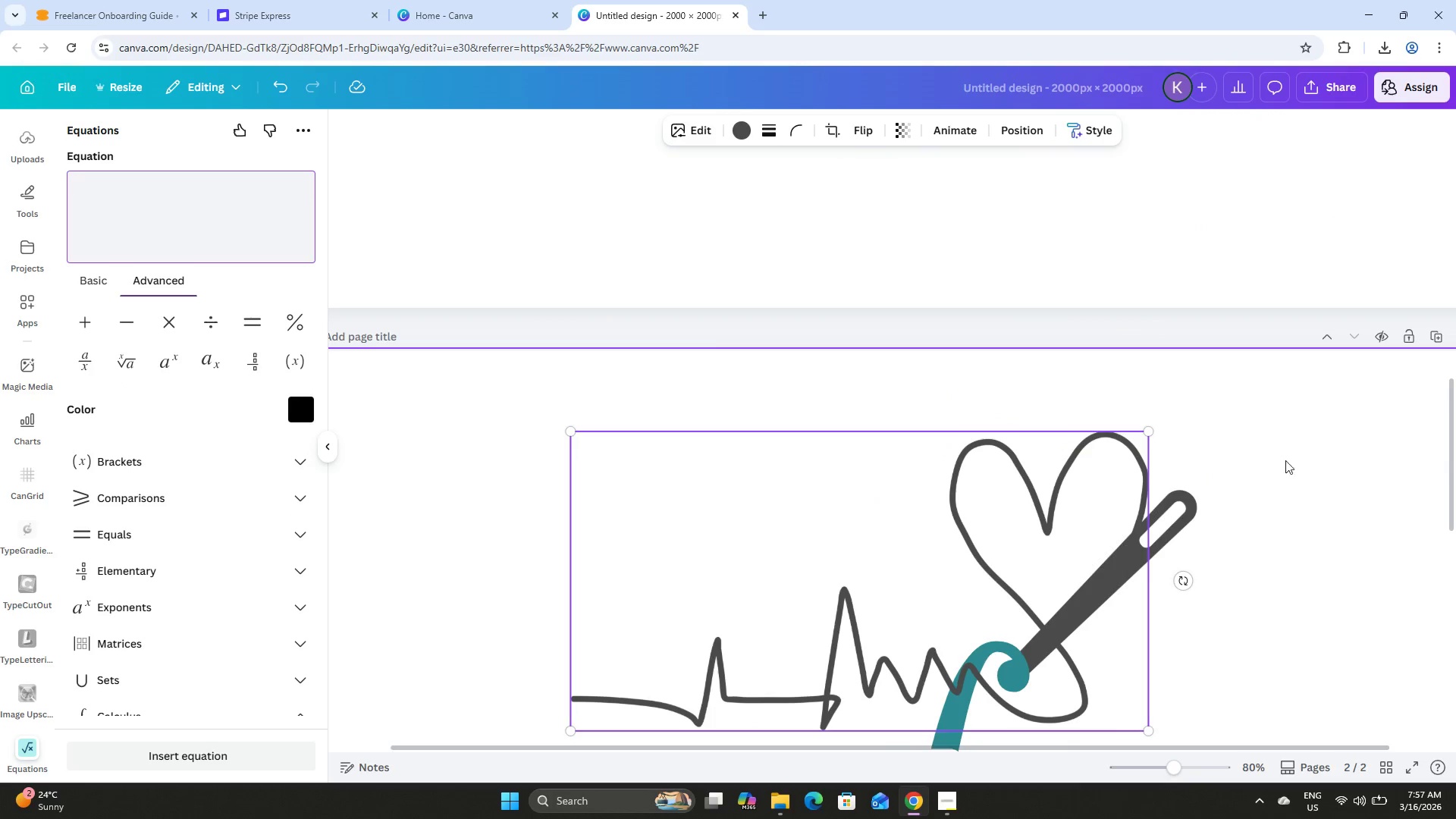 
scroll: coordinate [1282, 466], scroll_direction: down, amount: 1.0
 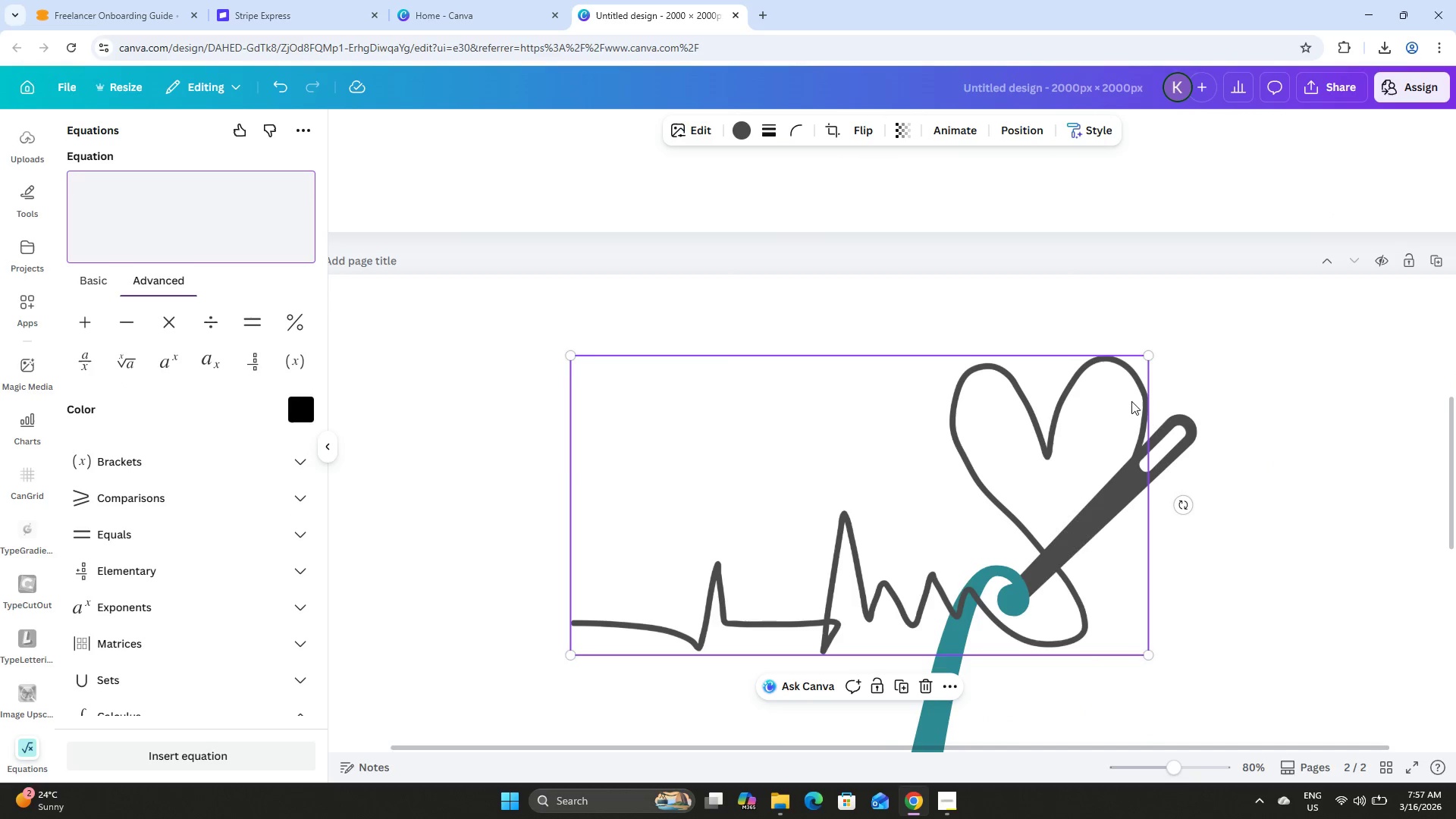 
left_click_drag(start_coordinate=[1127, 398], to_coordinate=[1115, 409])
 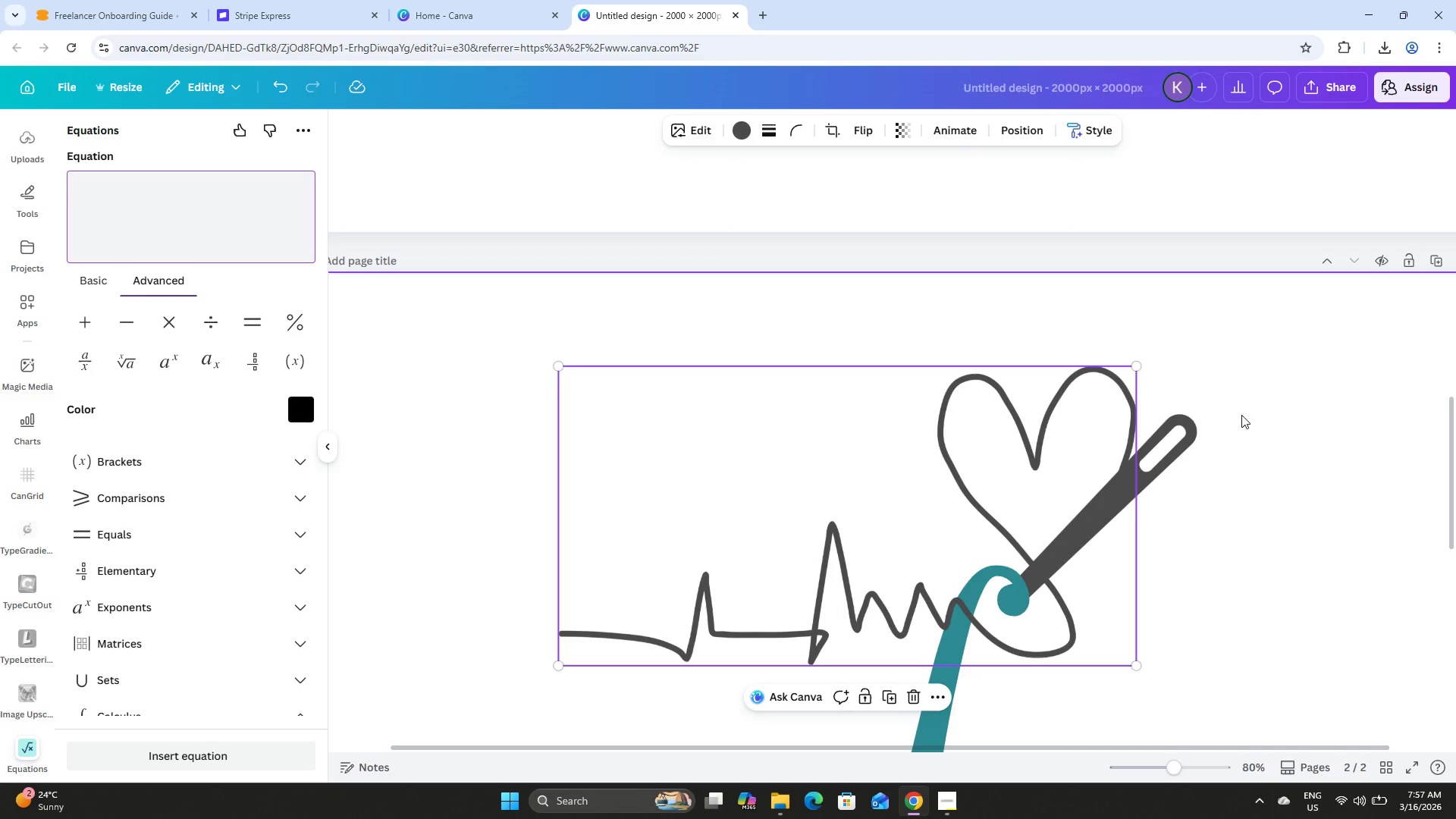 
left_click([1242, 416])
 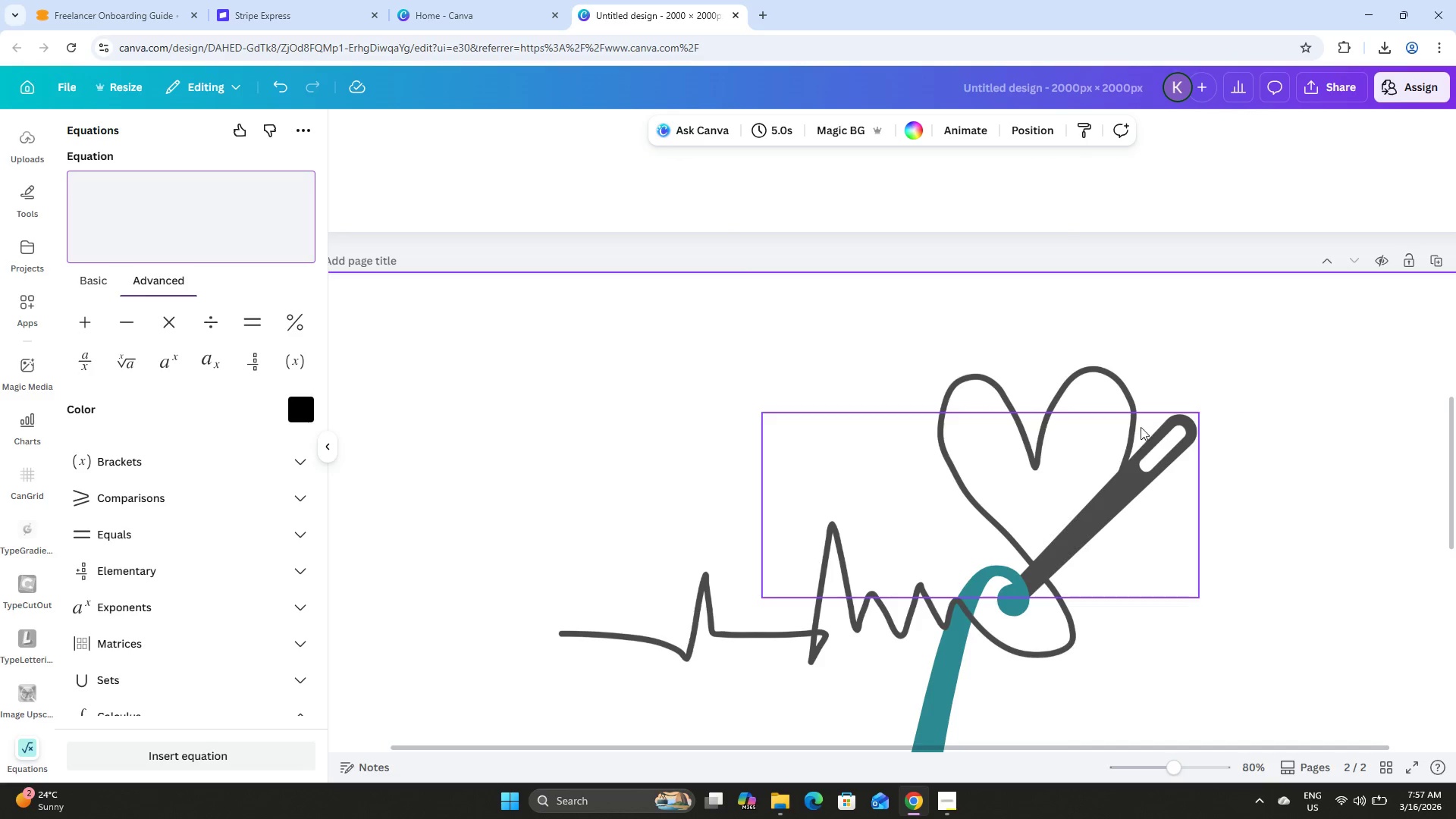 
left_click_drag(start_coordinate=[1131, 425], to_coordinate=[1141, 424])
 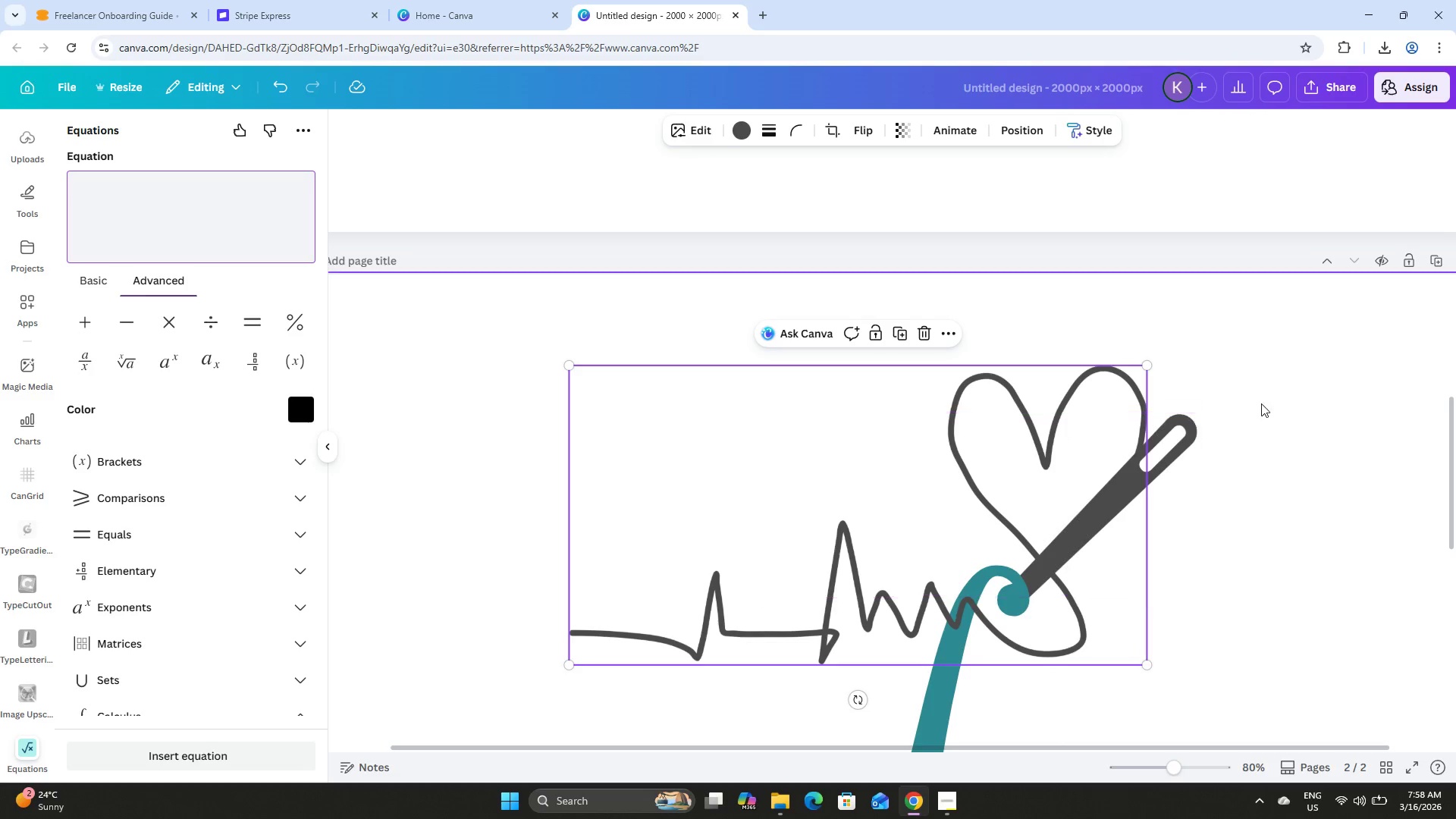 
left_click([1261, 403])
 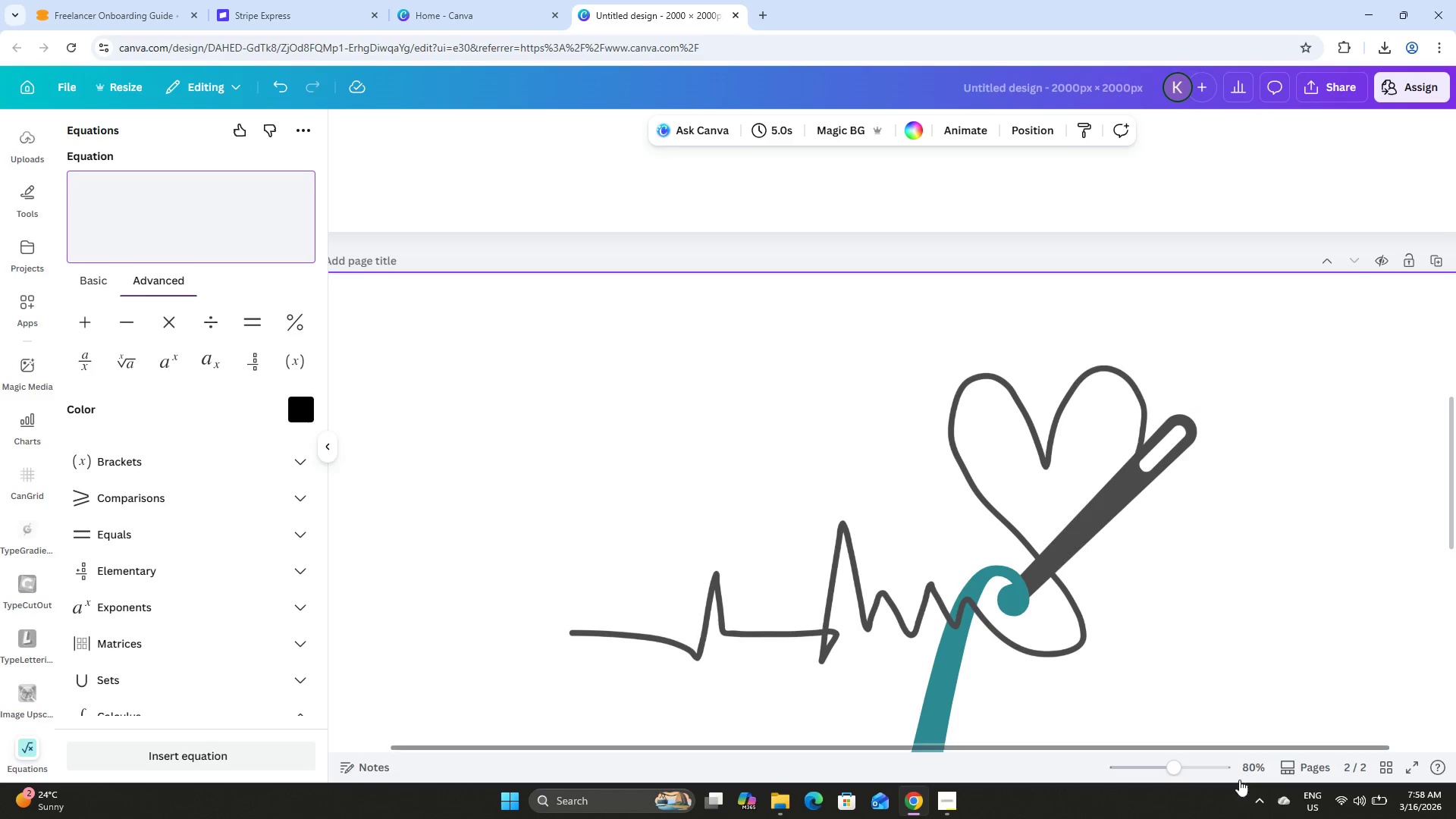 
left_click_drag(start_coordinate=[1173, 765], to_coordinate=[1140, 761])
 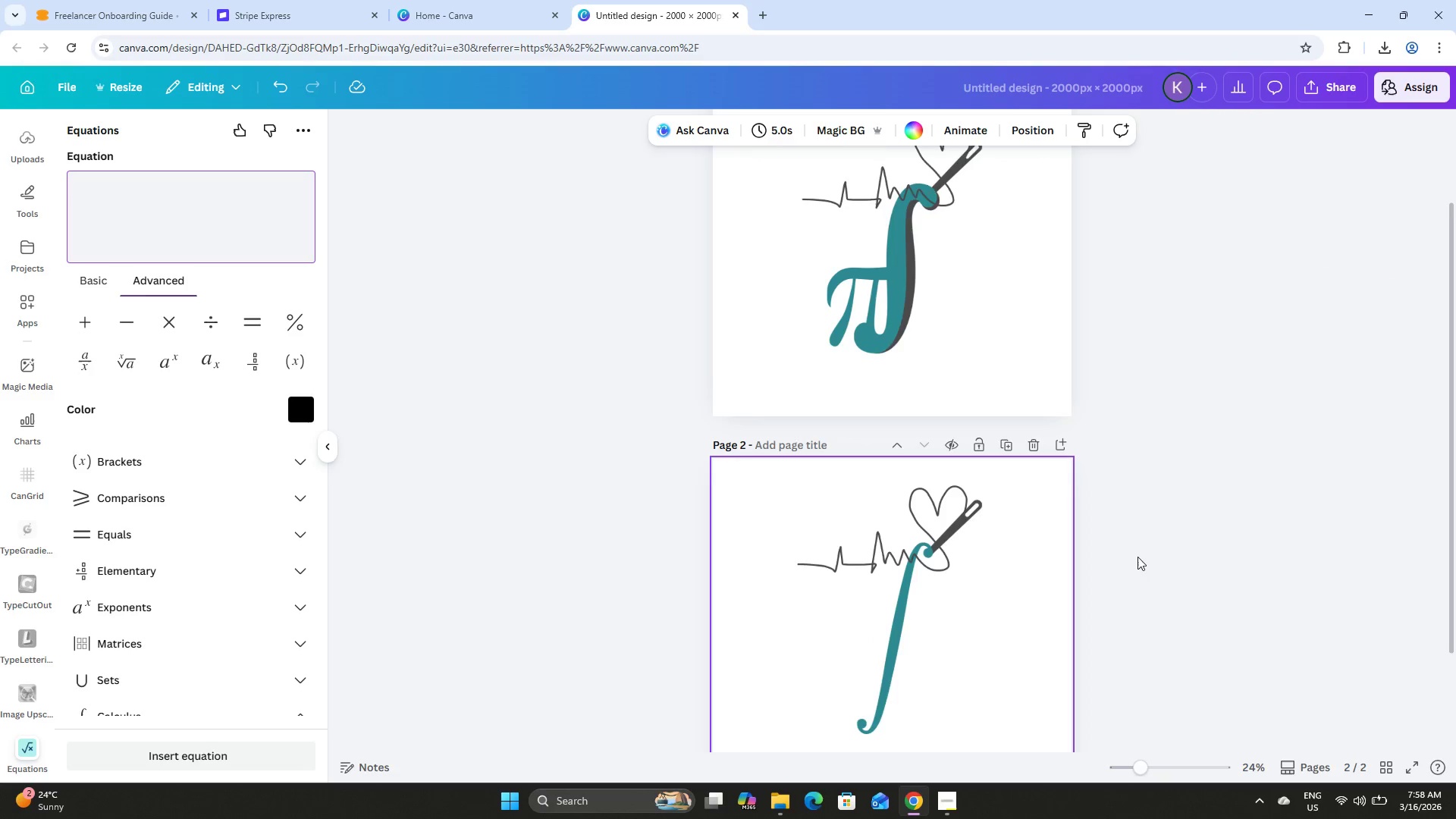 
scroll: coordinate [1162, 548], scroll_direction: down, amount: 2.0
 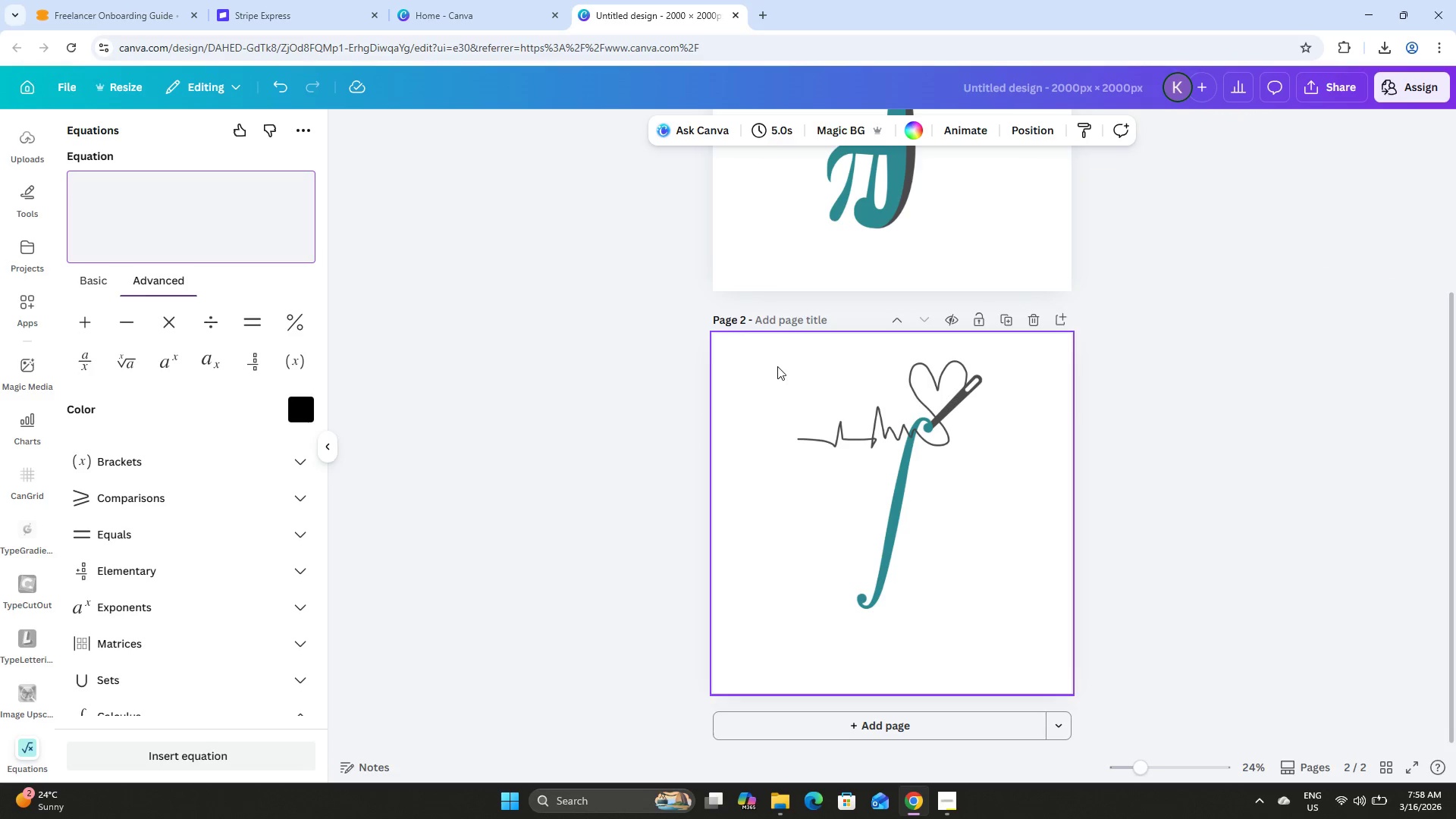 
left_click_drag(start_coordinate=[778, 362], to_coordinate=[973, 525])
 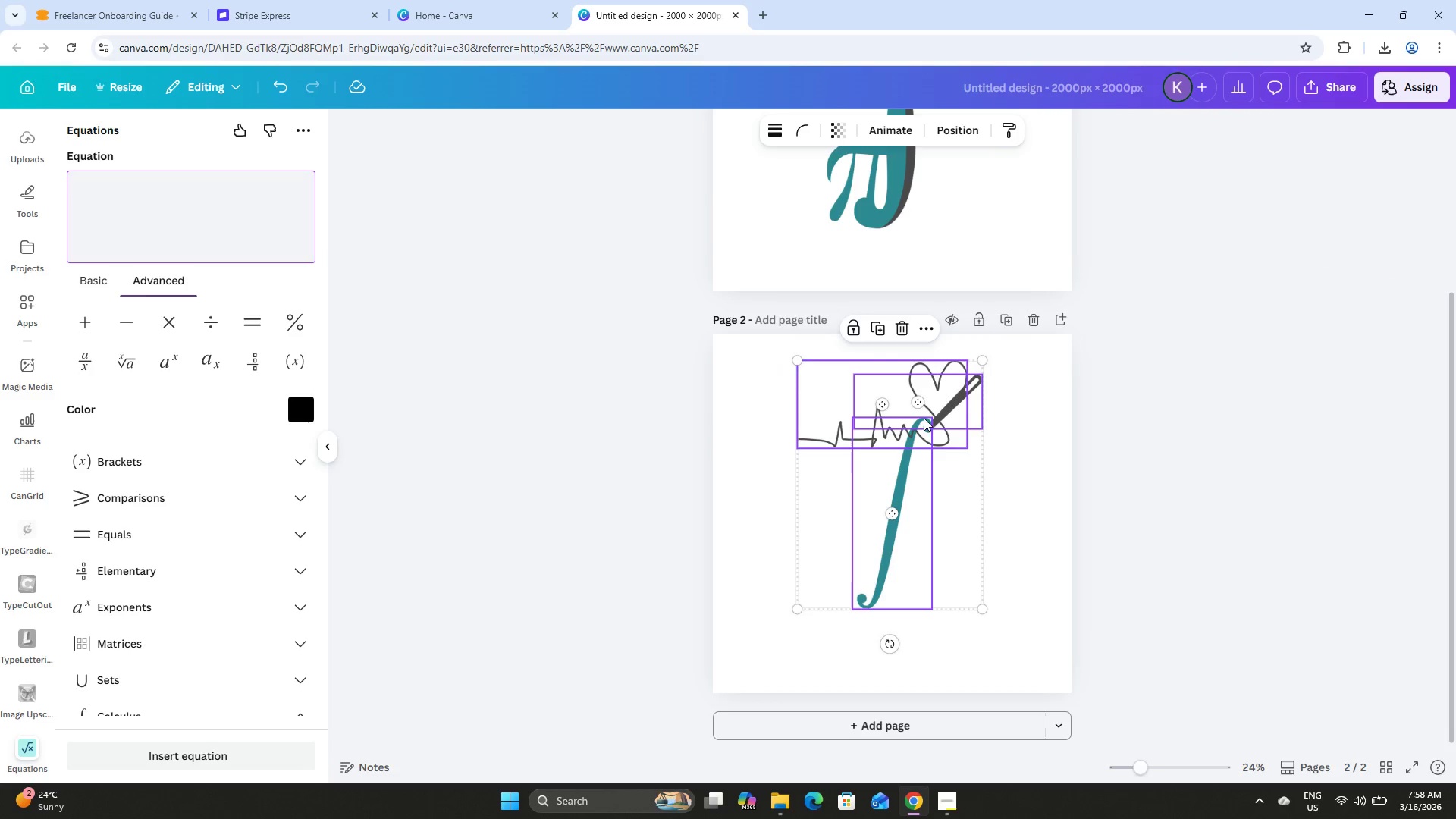 
left_click_drag(start_coordinate=[924, 416], to_coordinate=[928, 441])
 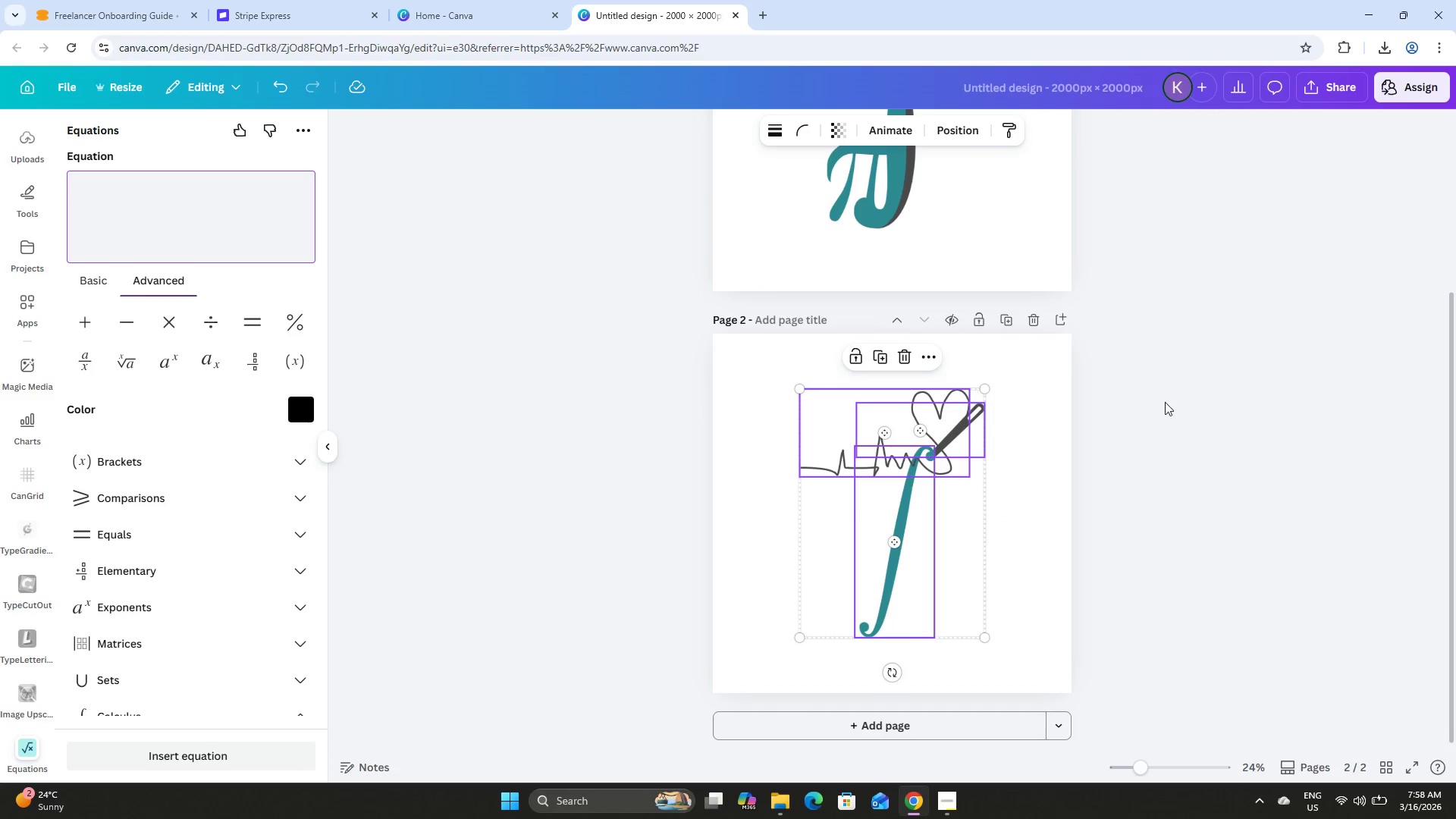 
left_click([1225, 399])
 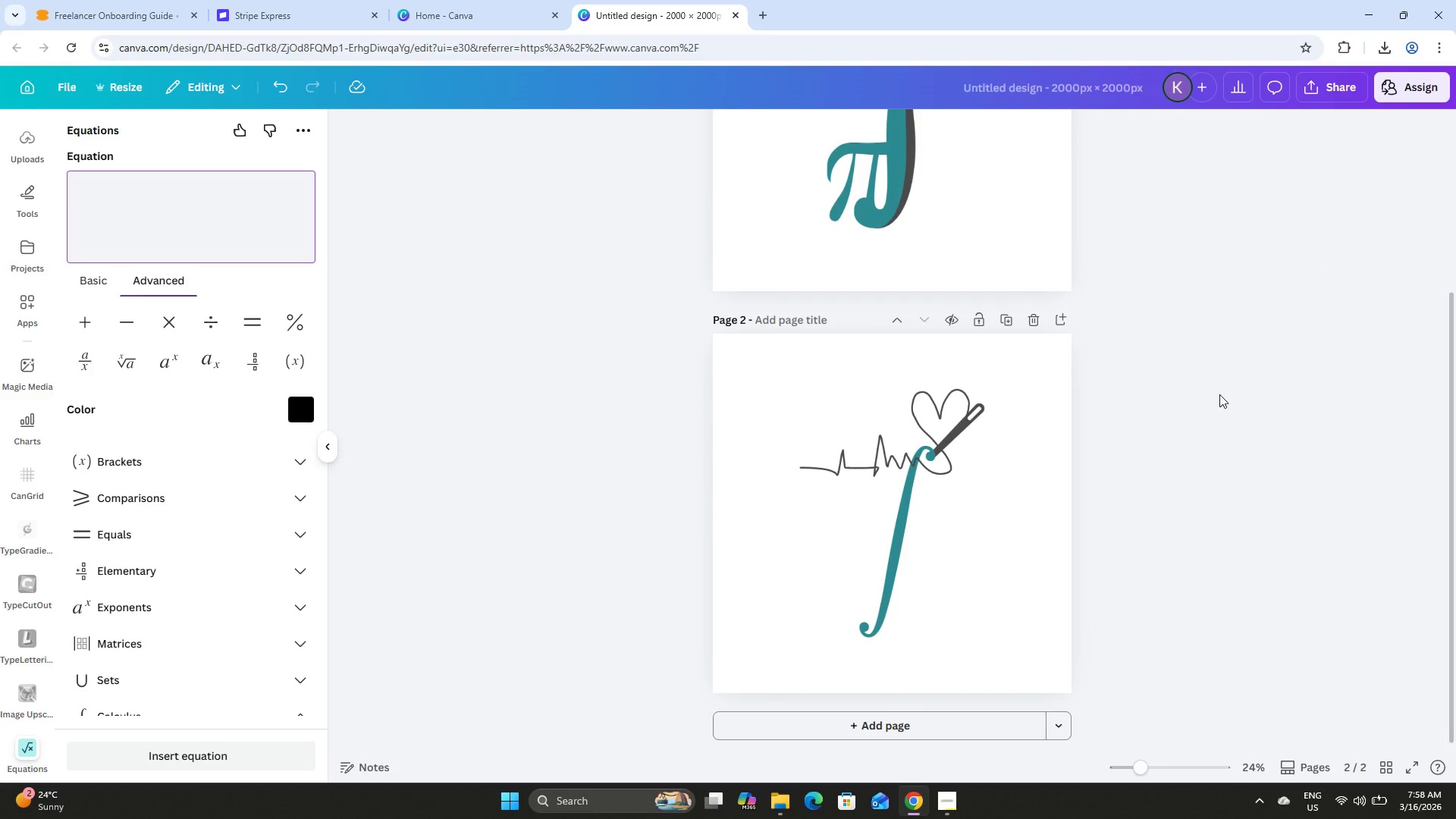 
wait(11.31)
 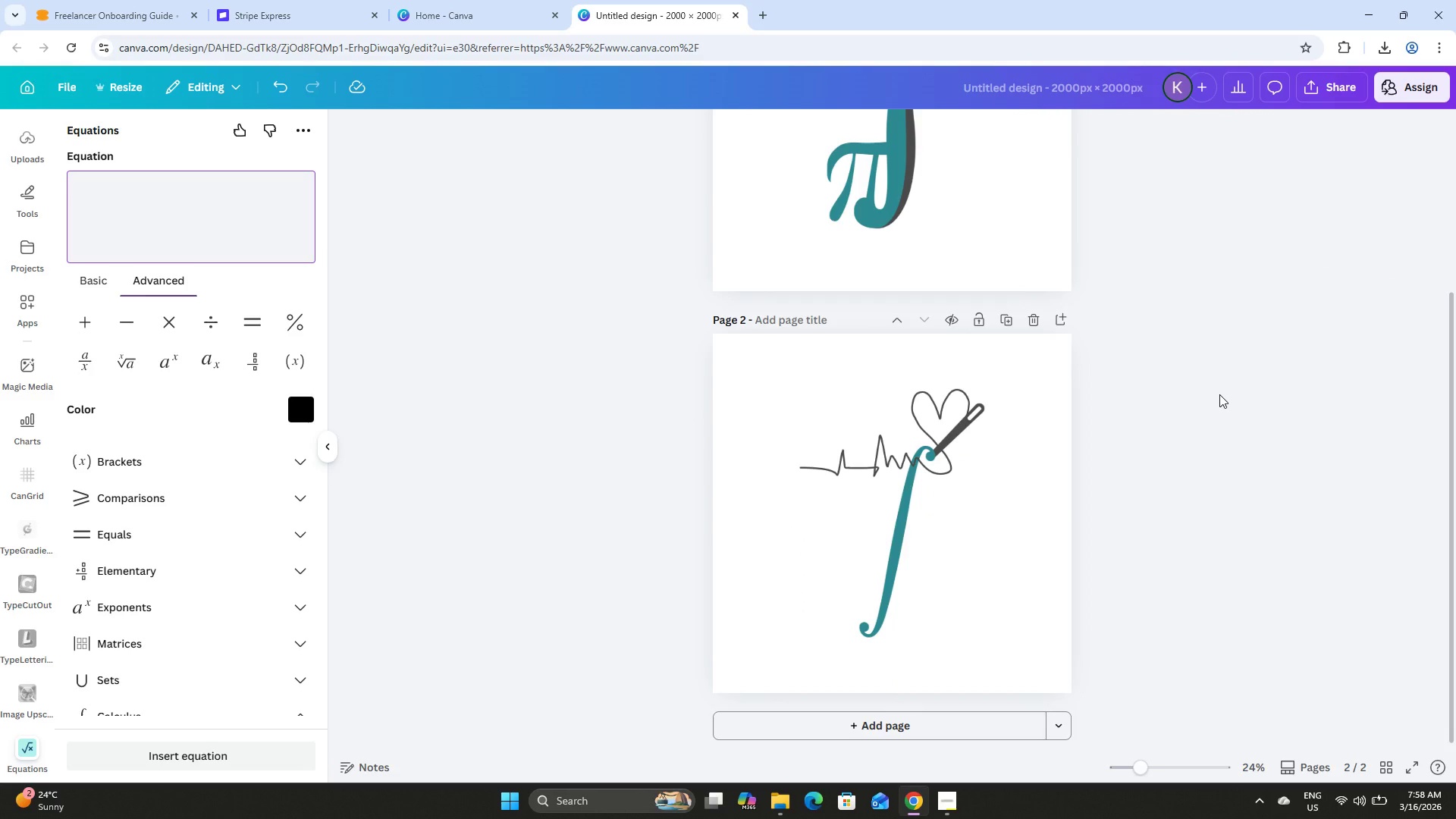 
left_click([952, 806])